 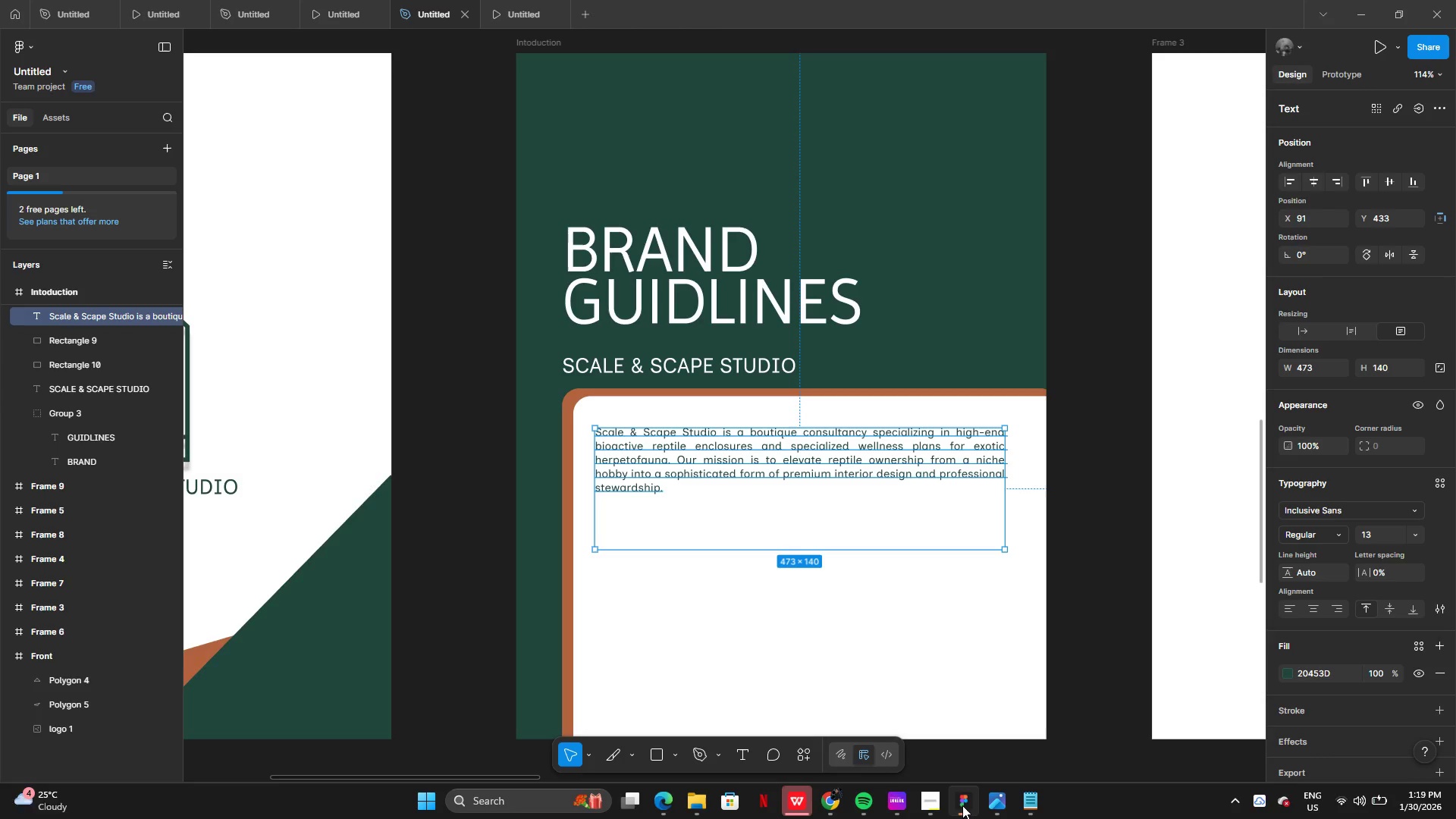 
hold_key(key=ControlLeft, duration=0.36)
scroll: coordinate [964, 793], scroll_direction: down, amount: 2.0
 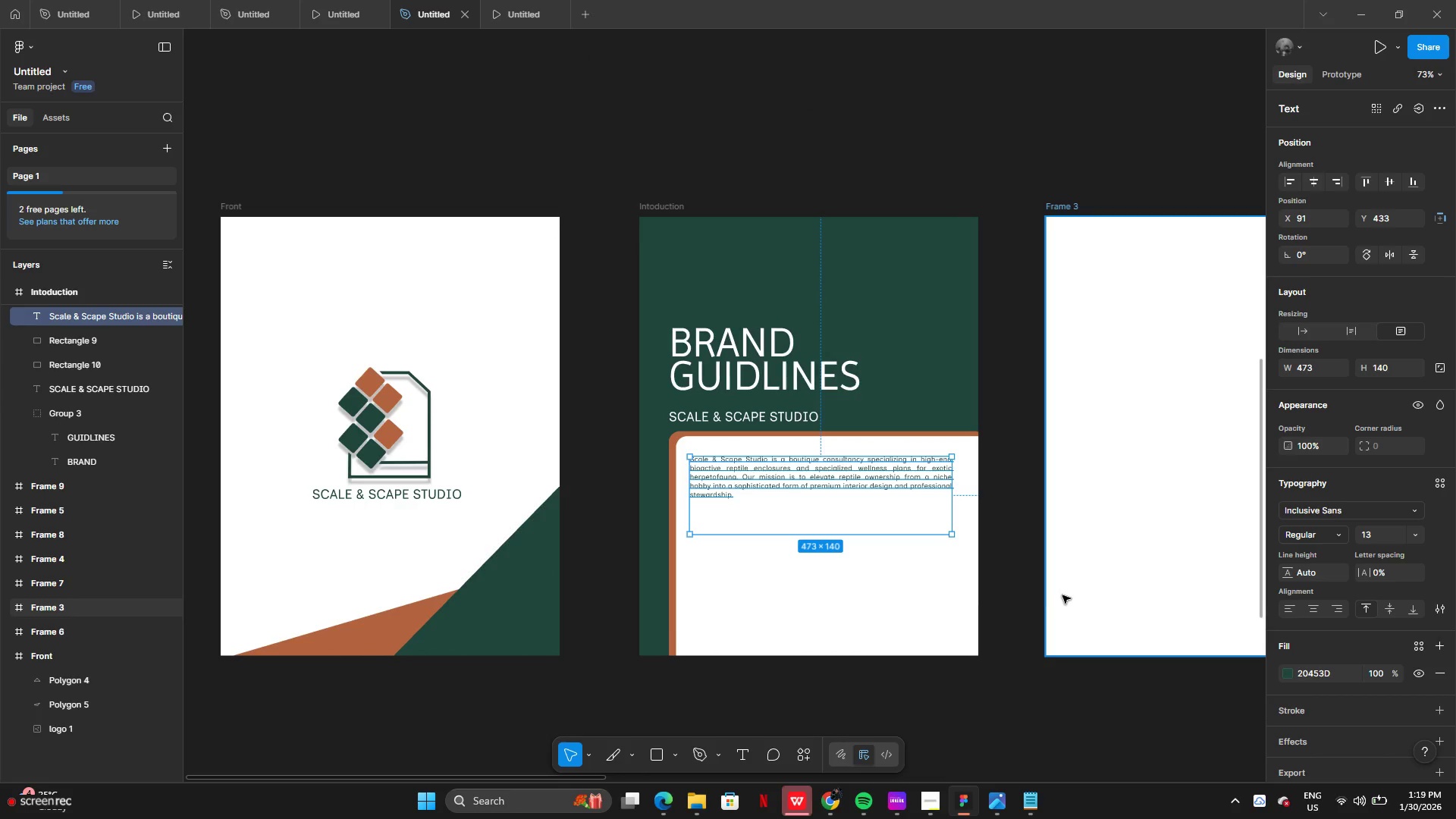 
left_click([807, 607])
 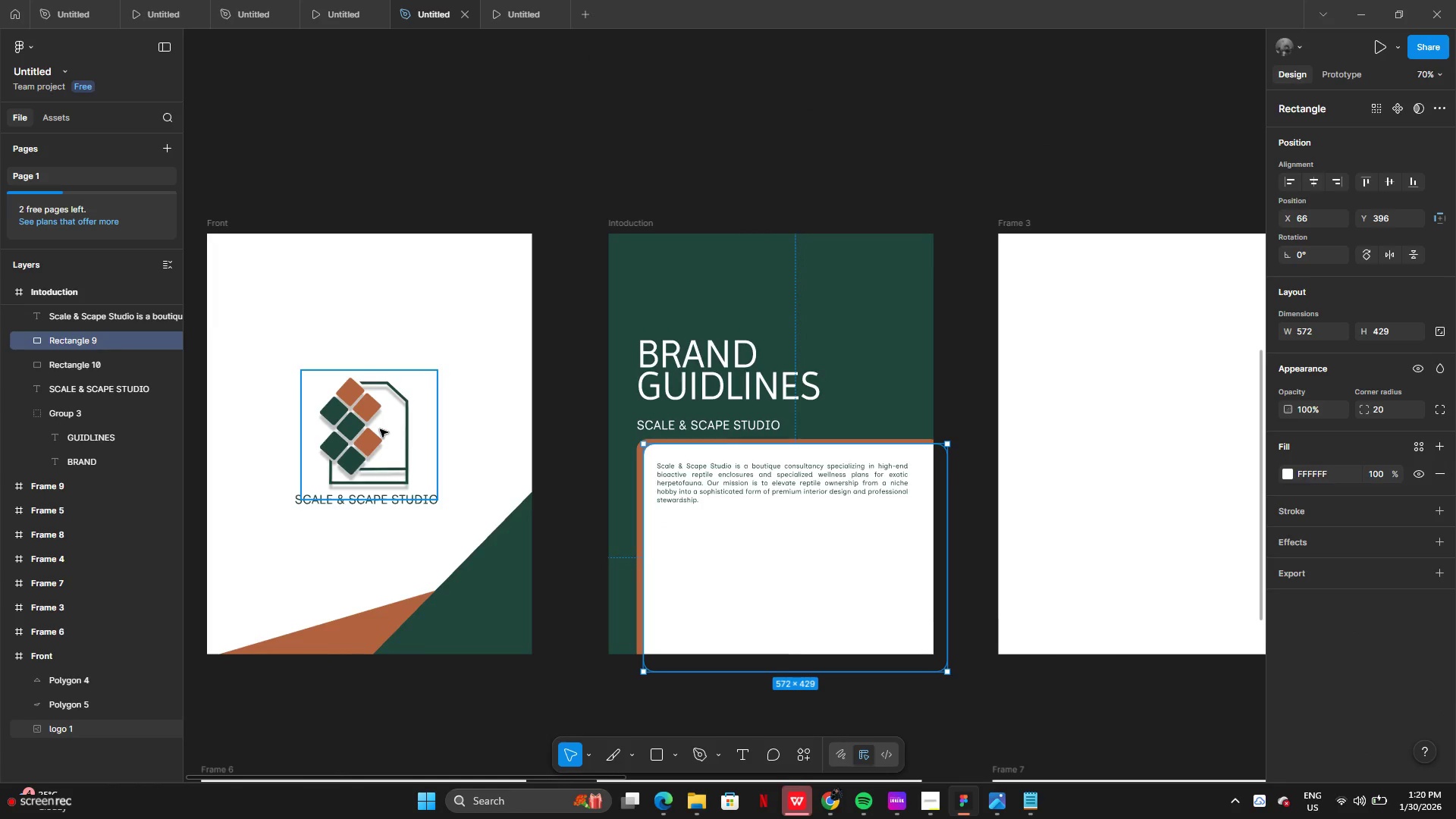 
hold_key(key=AltLeft, duration=0.52)
left_click_drag(start_coordinate=[372, 431], to_coordinate=[403, 444])
 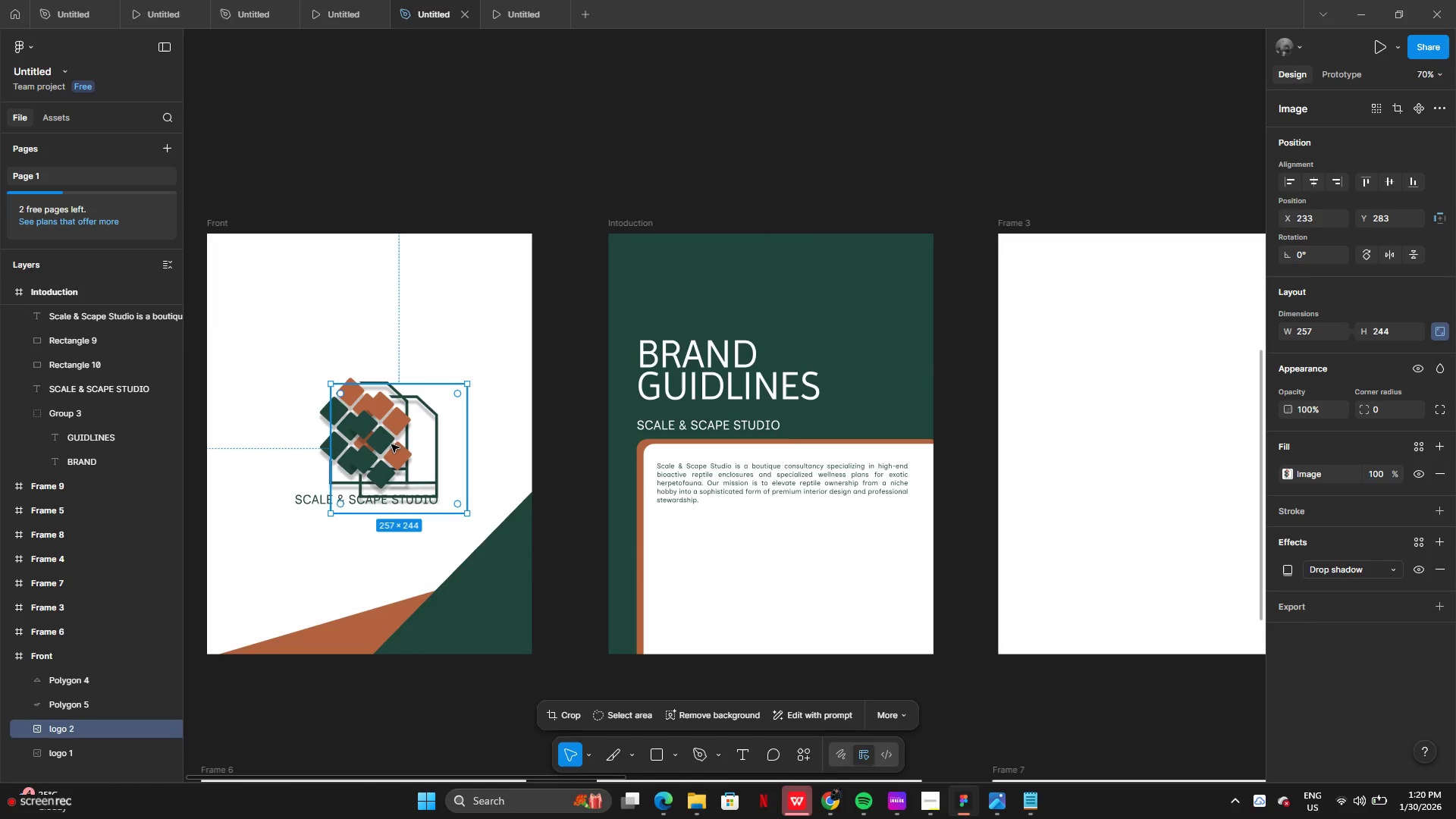 
left_click_drag(start_coordinate=[391, 444], to_coordinate=[767, 563])
 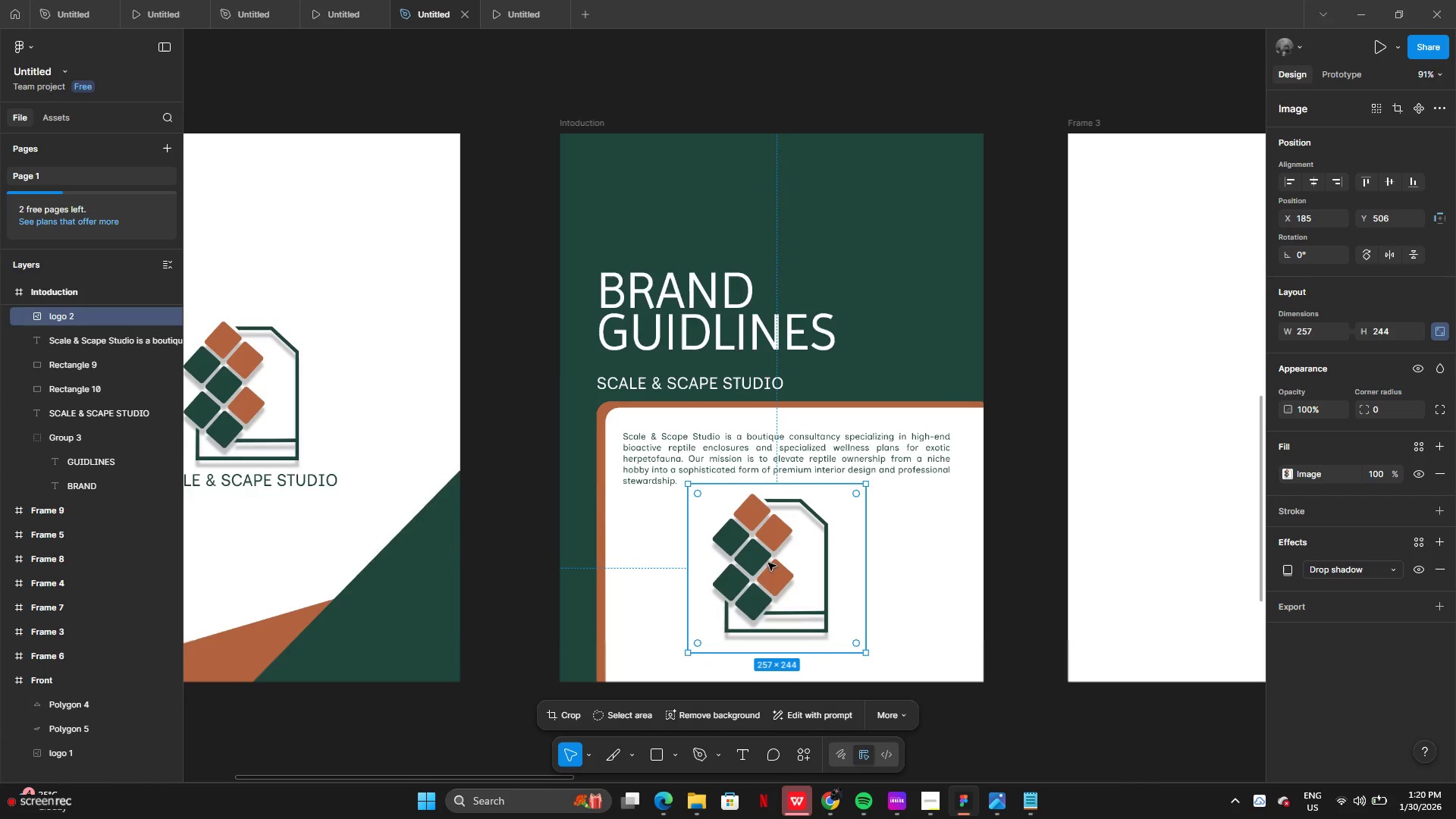 
left_click_drag(start_coordinate=[769, 563], to_coordinate=[798, 569])
 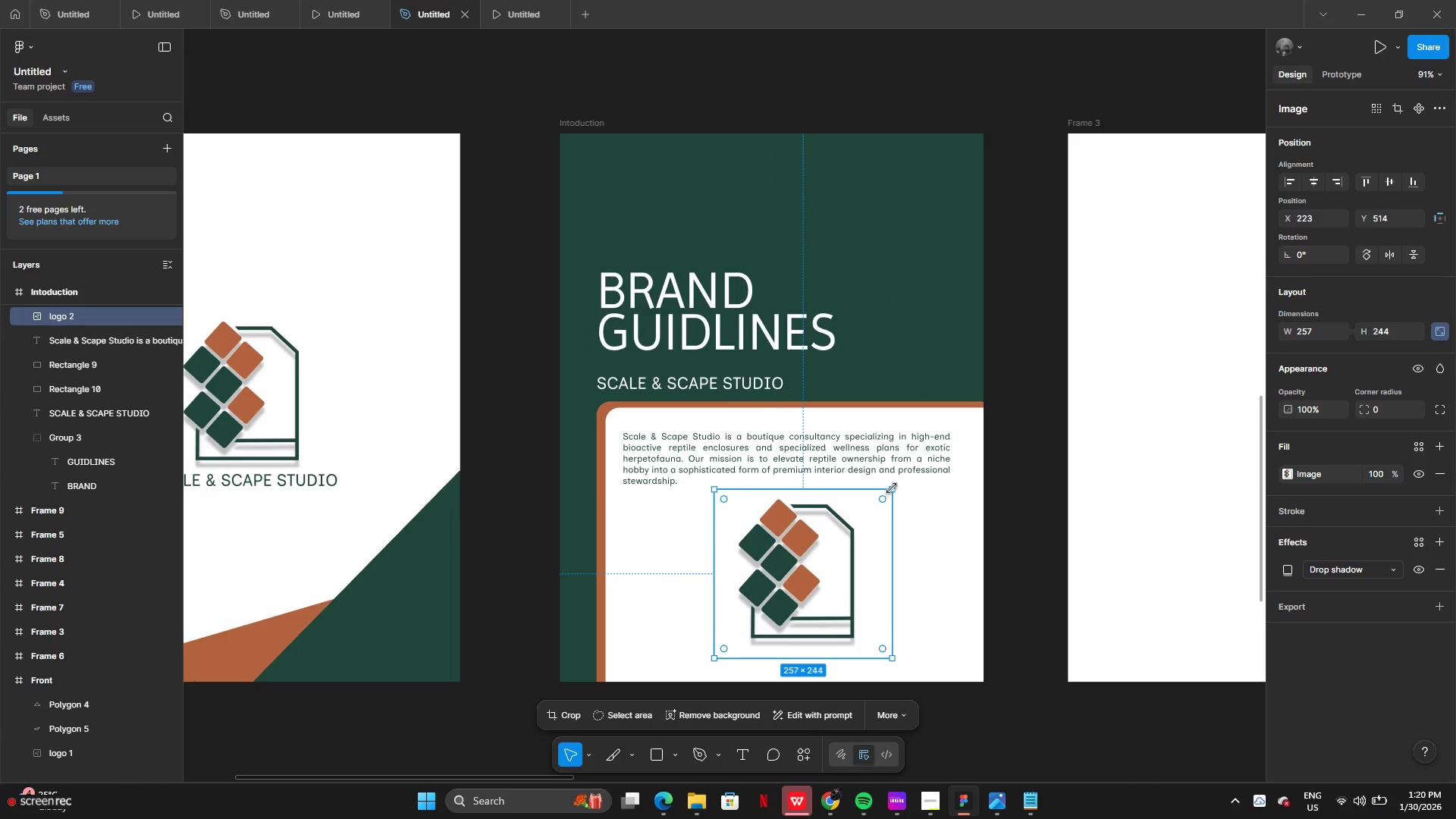 
left_click_drag(start_coordinate=[892, 488], to_coordinate=[813, 562])
 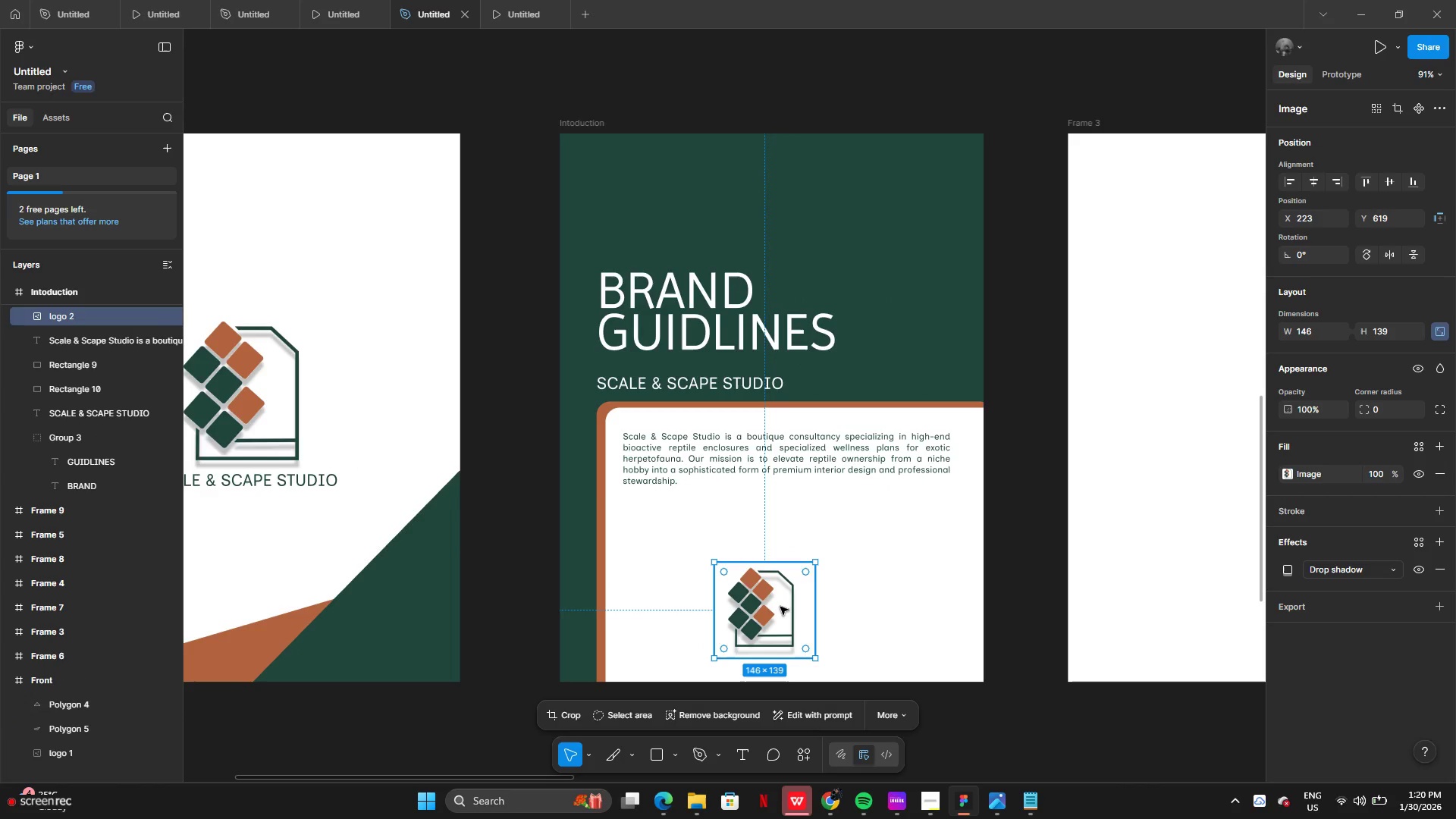 
left_click_drag(start_coordinate=[780, 607], to_coordinate=[941, 623])
 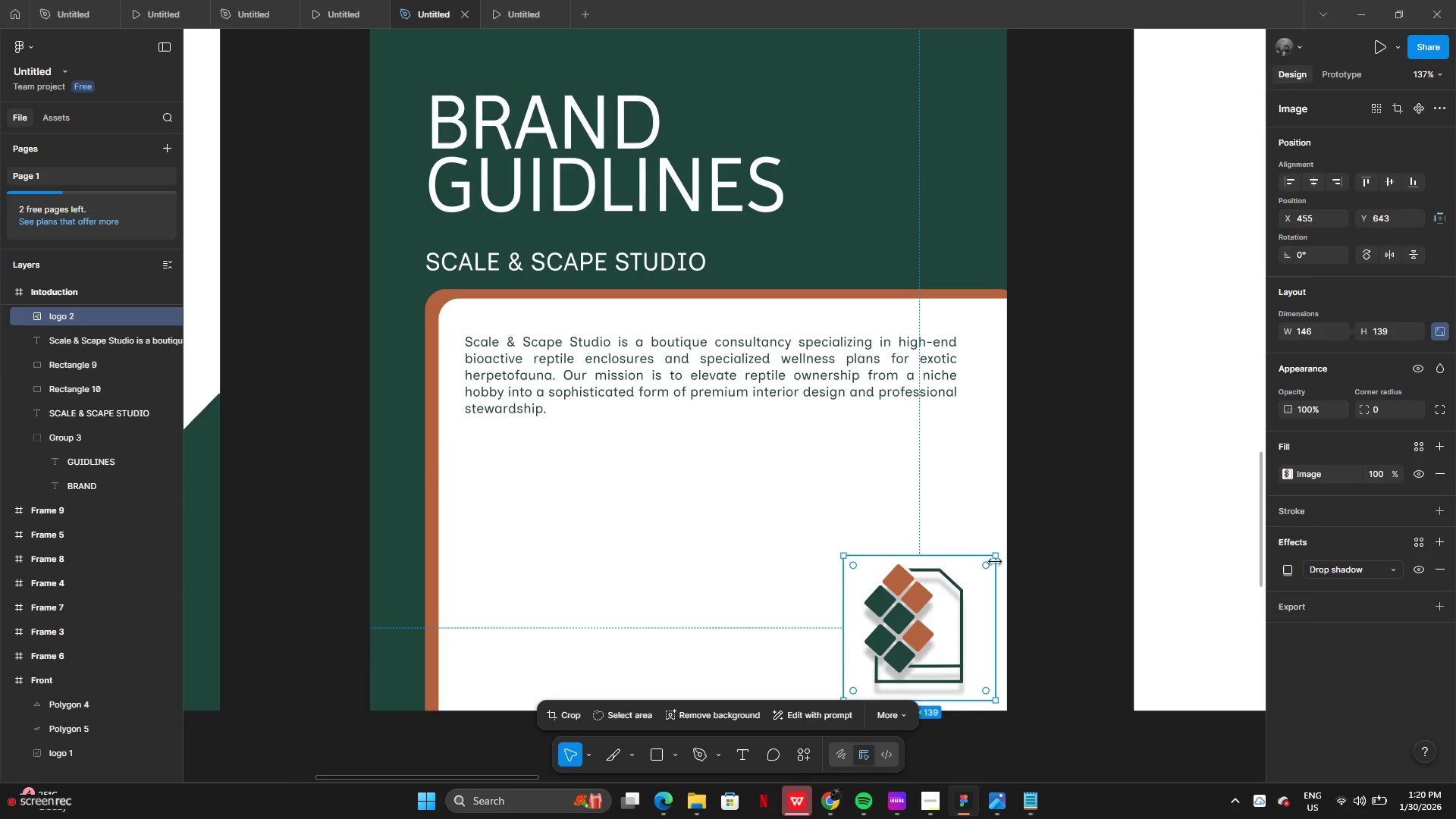 
left_click_drag(start_coordinate=[995, 557], to_coordinate=[952, 594])
 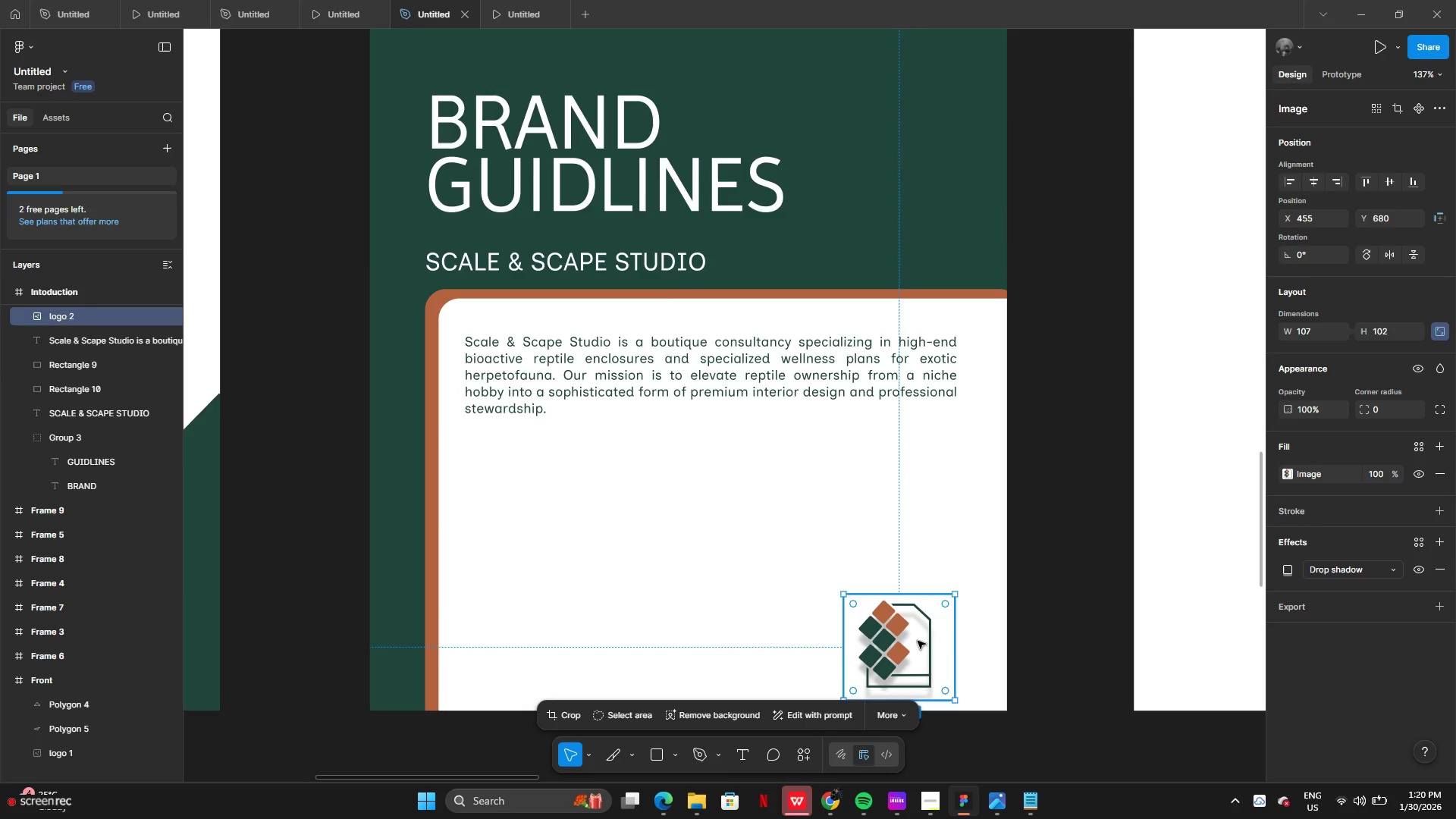 
left_click_drag(start_coordinate=[918, 641], to_coordinate=[965, 642])
 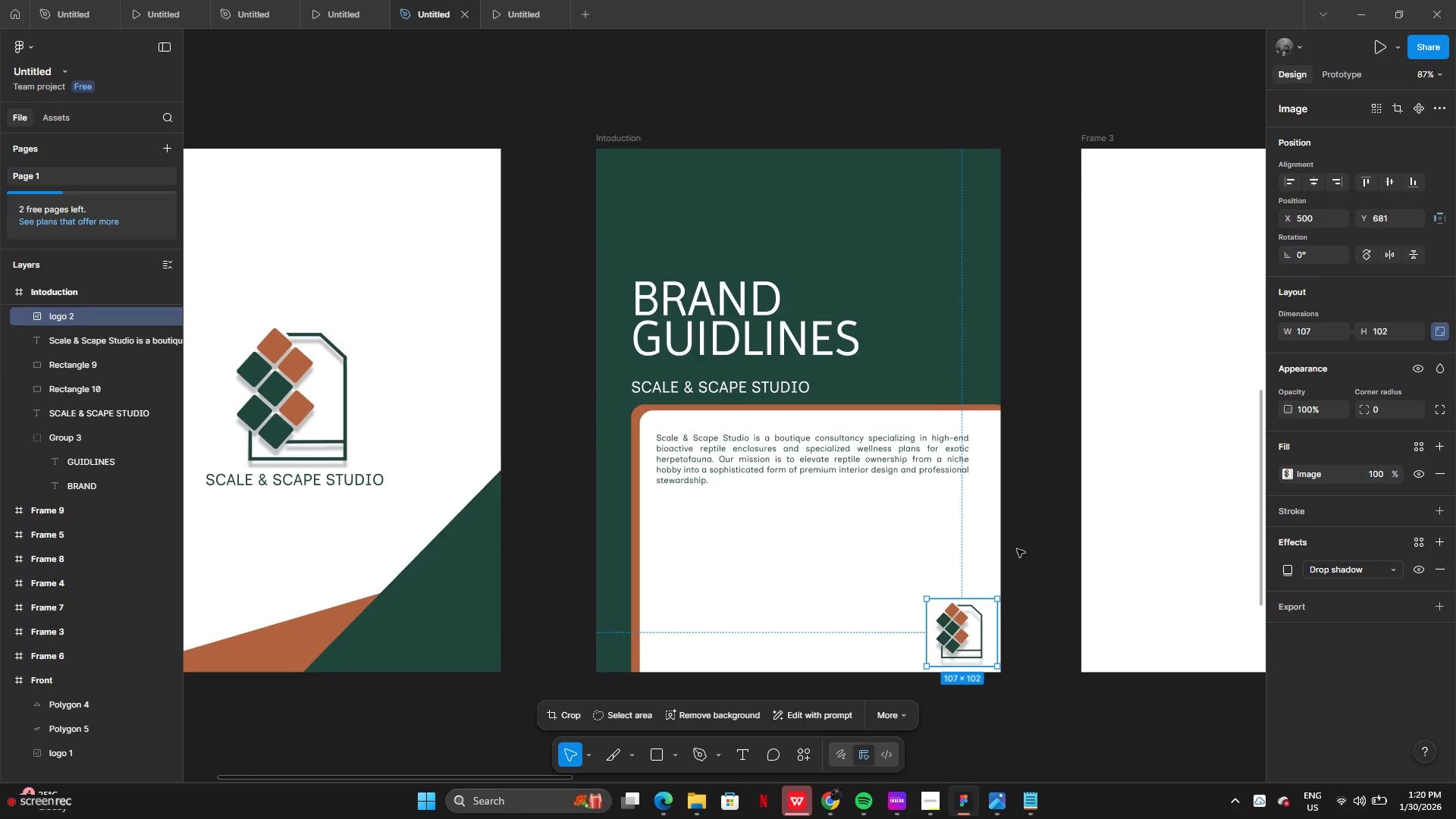 
left_click([1027, 579])
 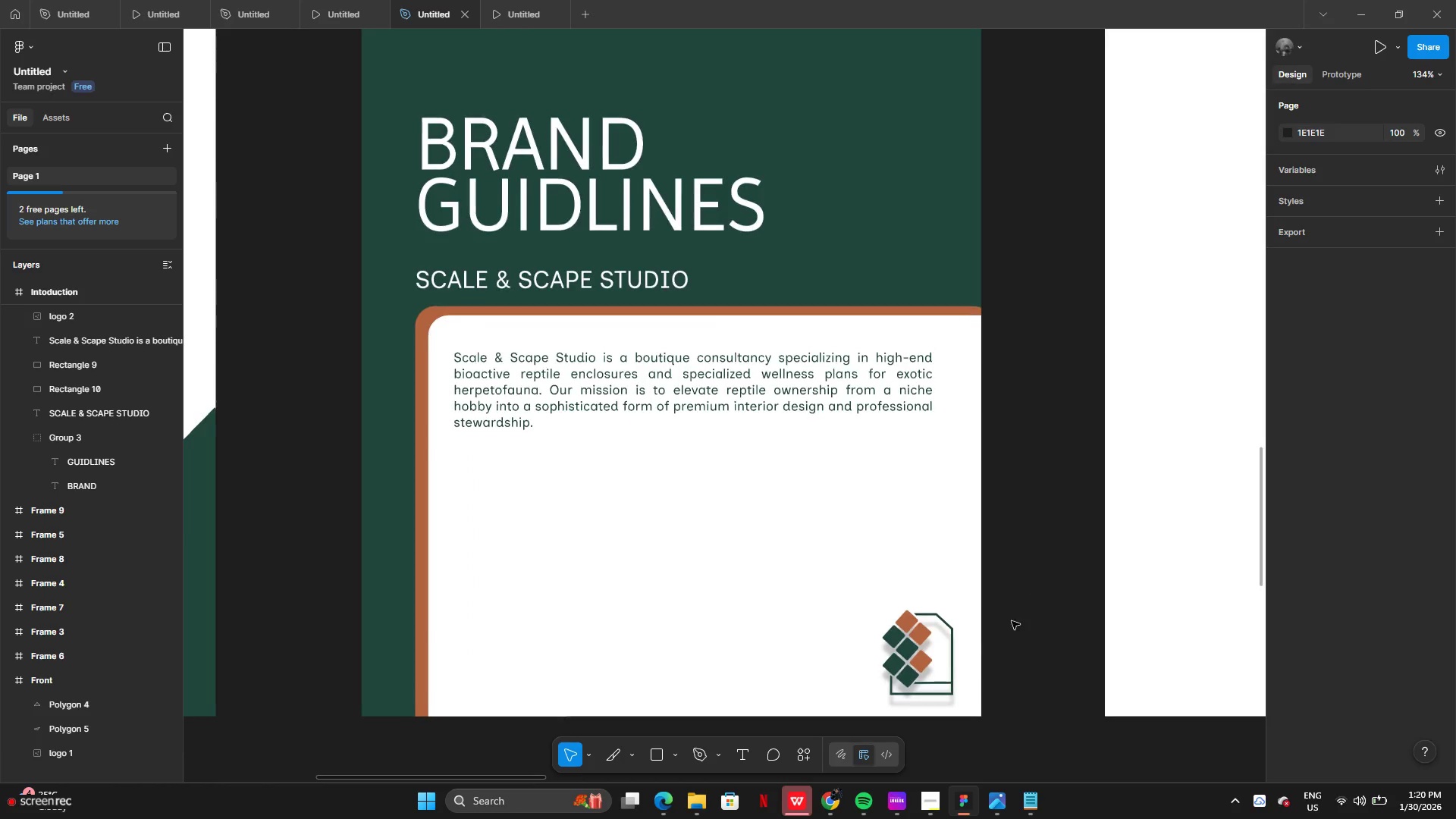 
left_click_drag(start_coordinate=[933, 629], to_coordinate=[933, 622])
 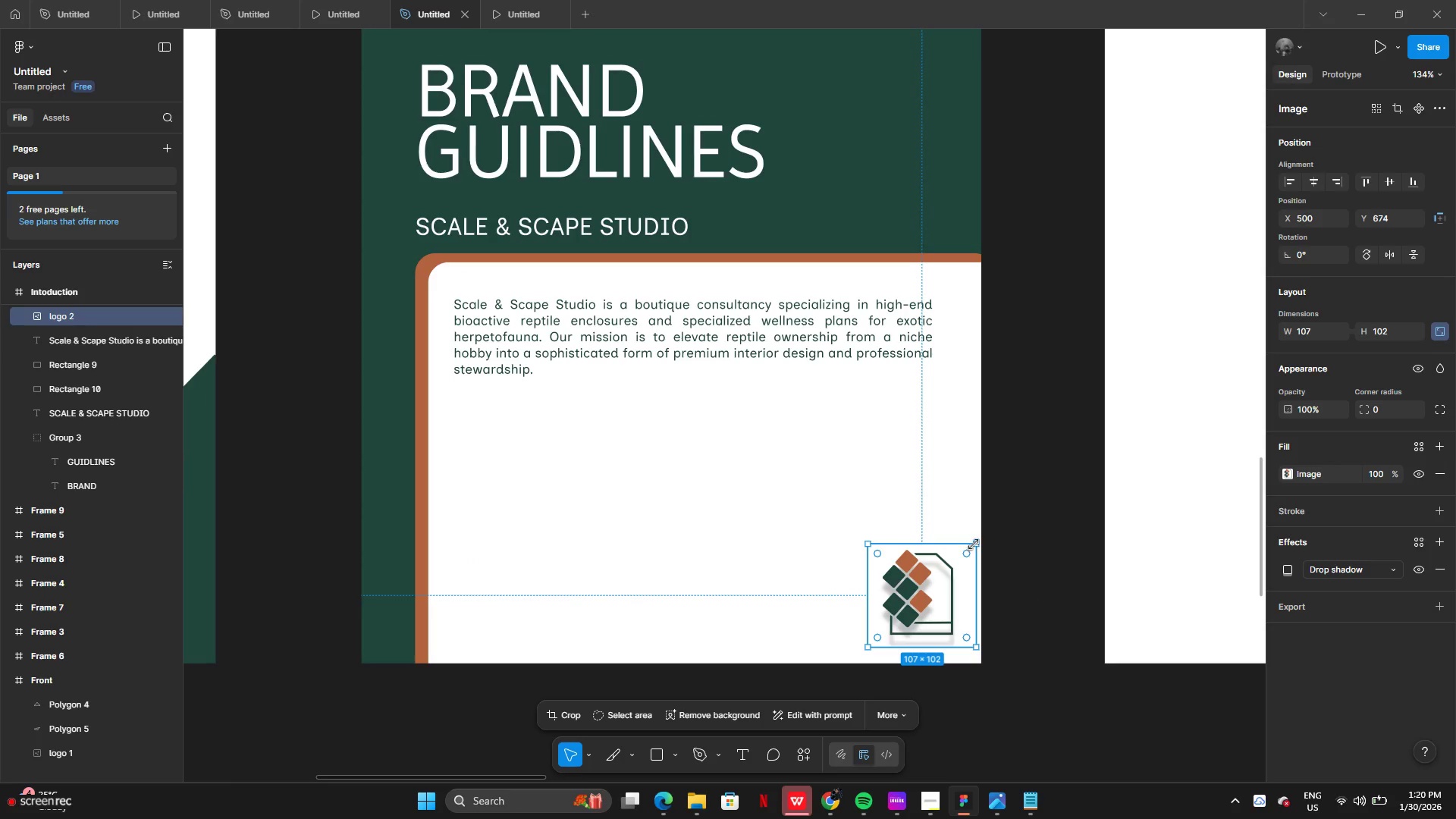 
left_click_drag(start_coordinate=[974, 543], to_coordinate=[964, 558])
 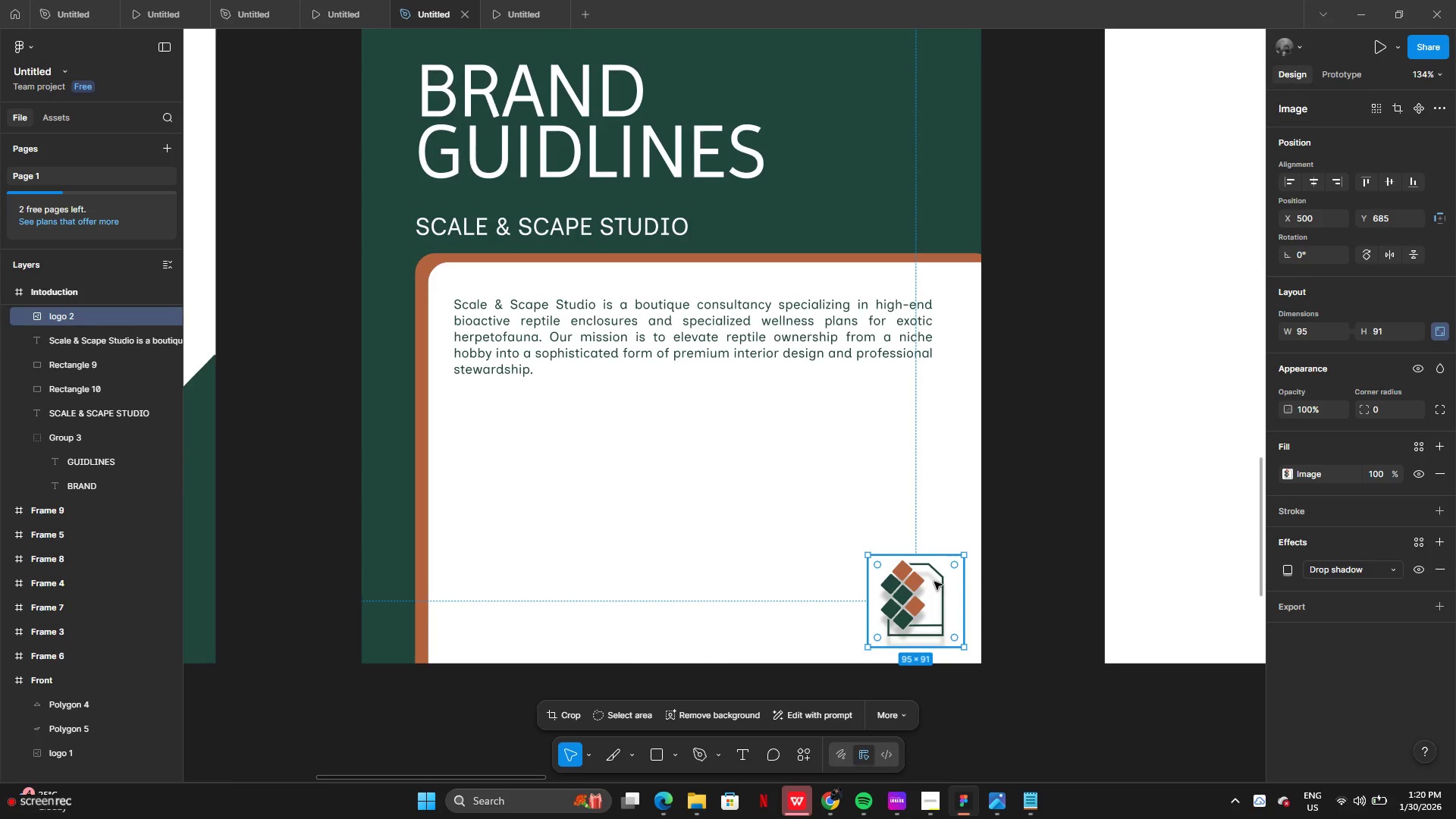 
left_click_drag(start_coordinate=[934, 582], to_coordinate=[947, 588])
 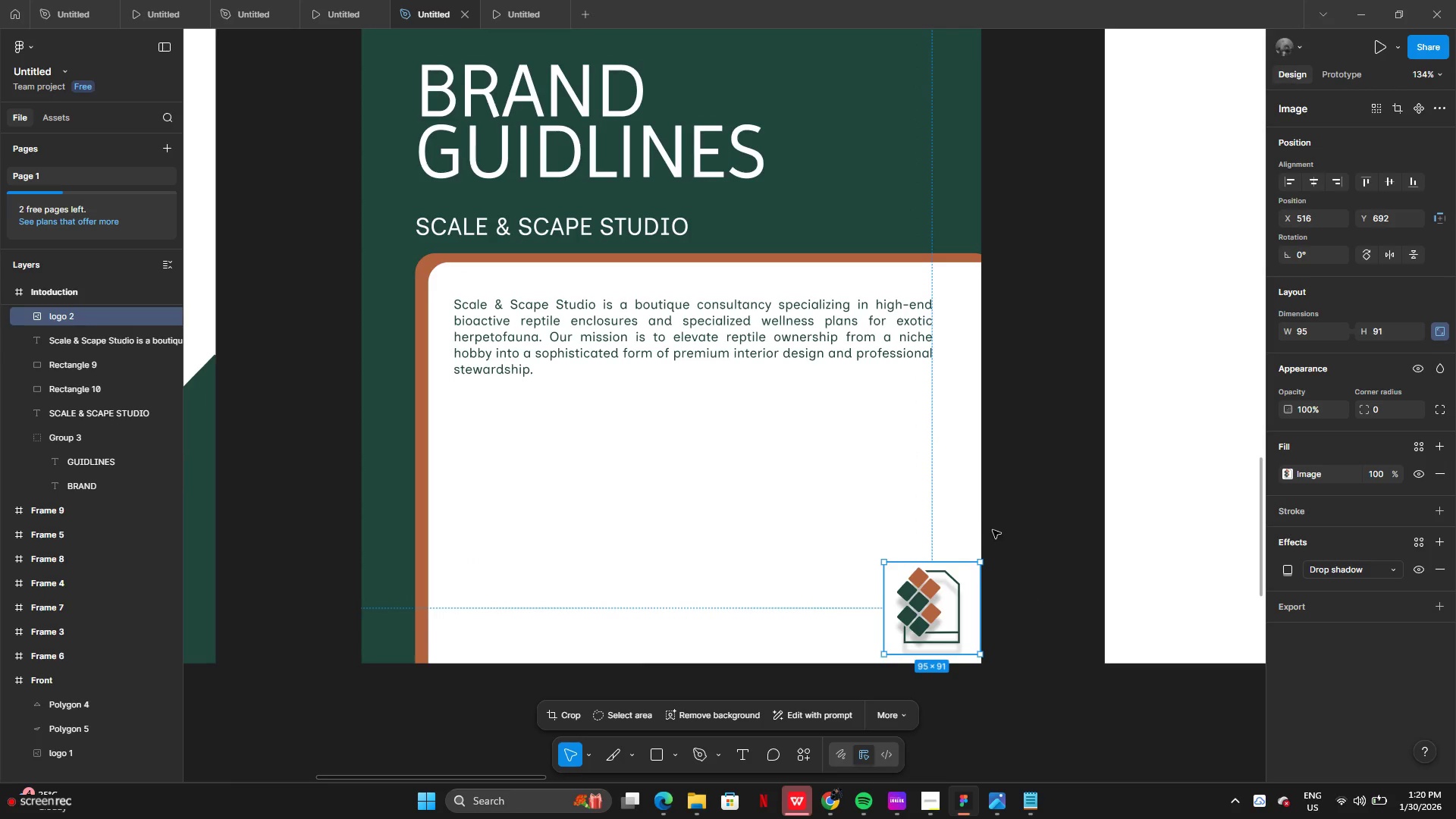 
left_click([993, 530])
 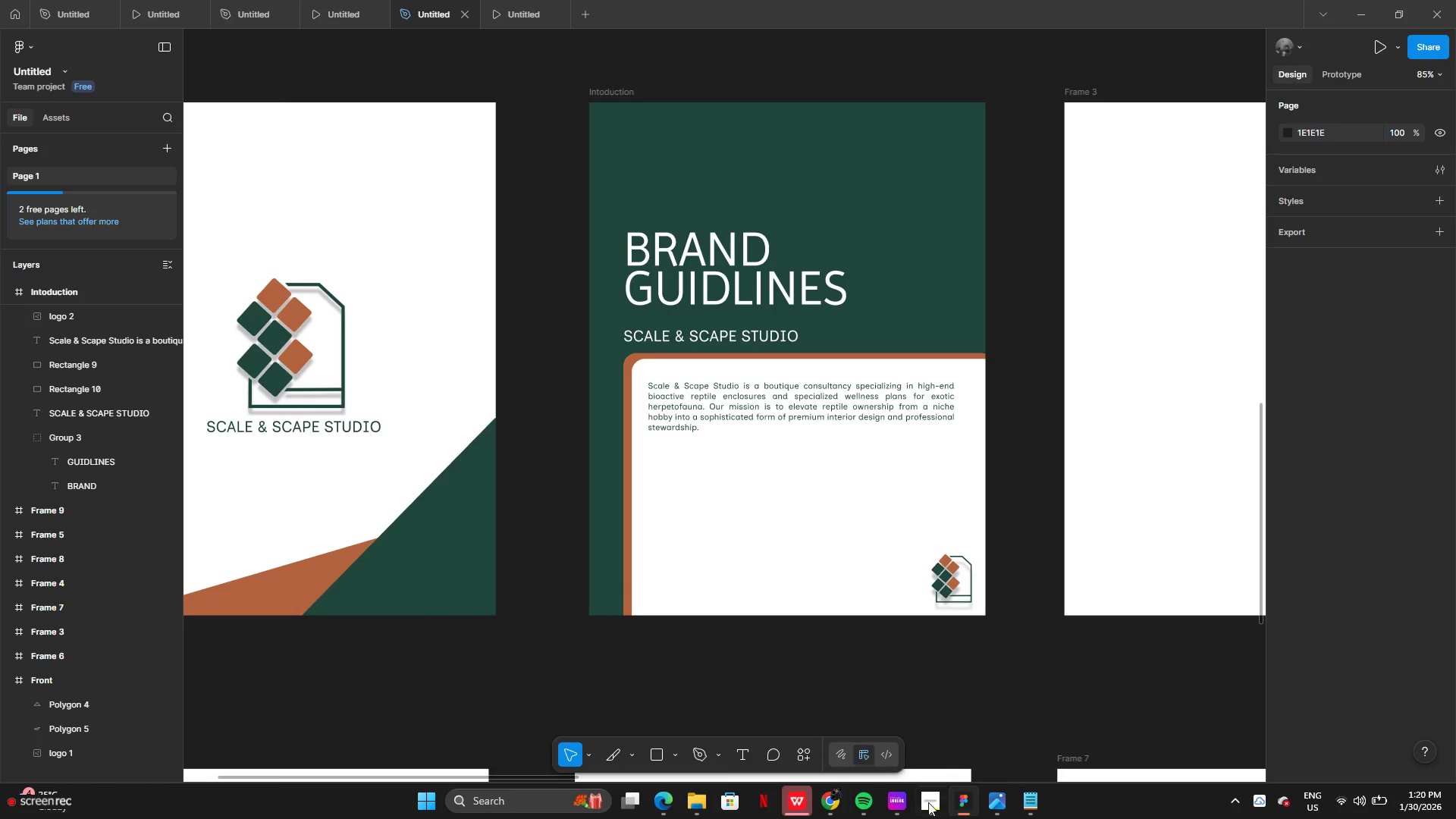 
left_click([838, 814])
 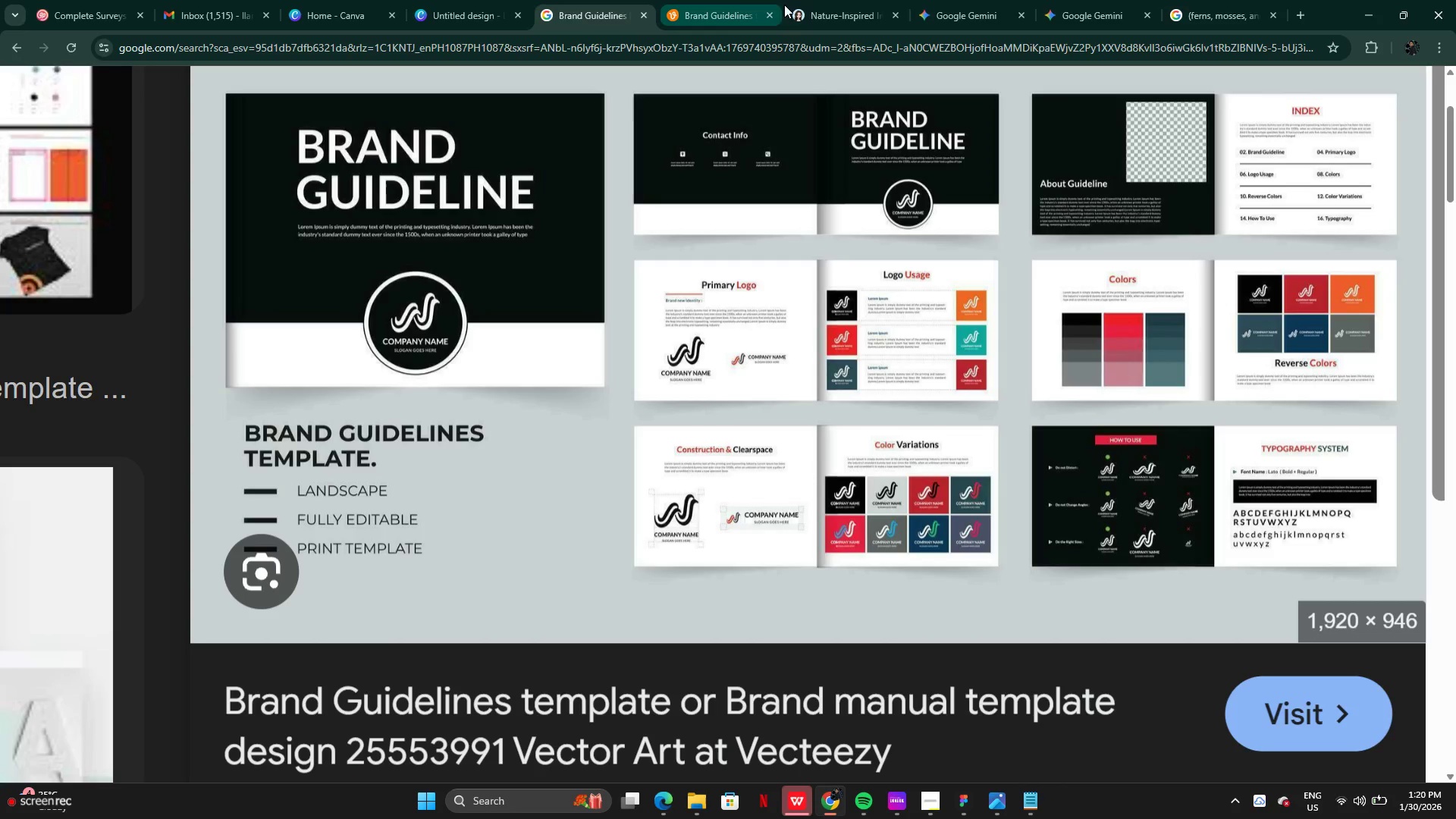 
left_click([949, 17])
 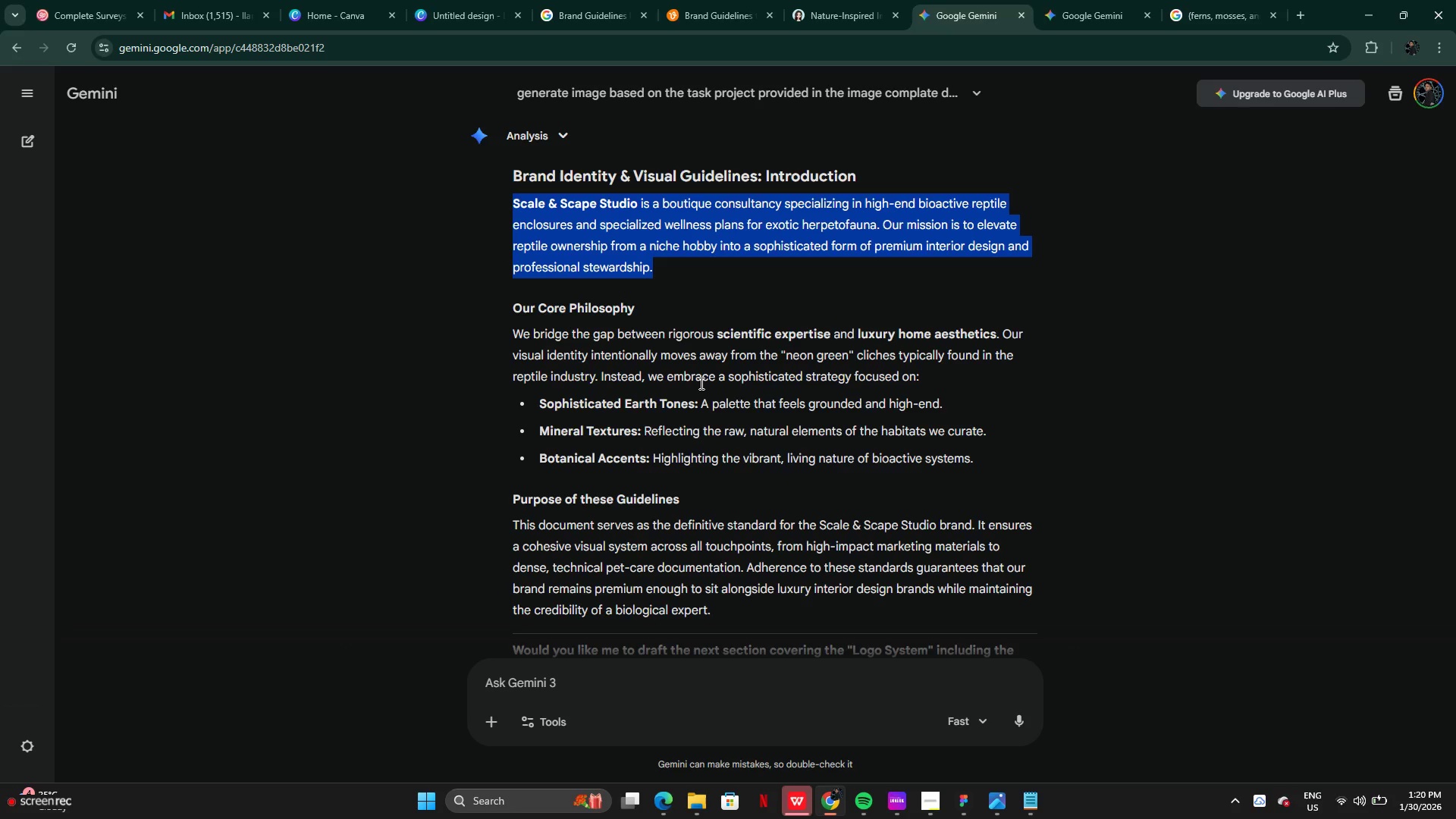 
wait(14.52)
 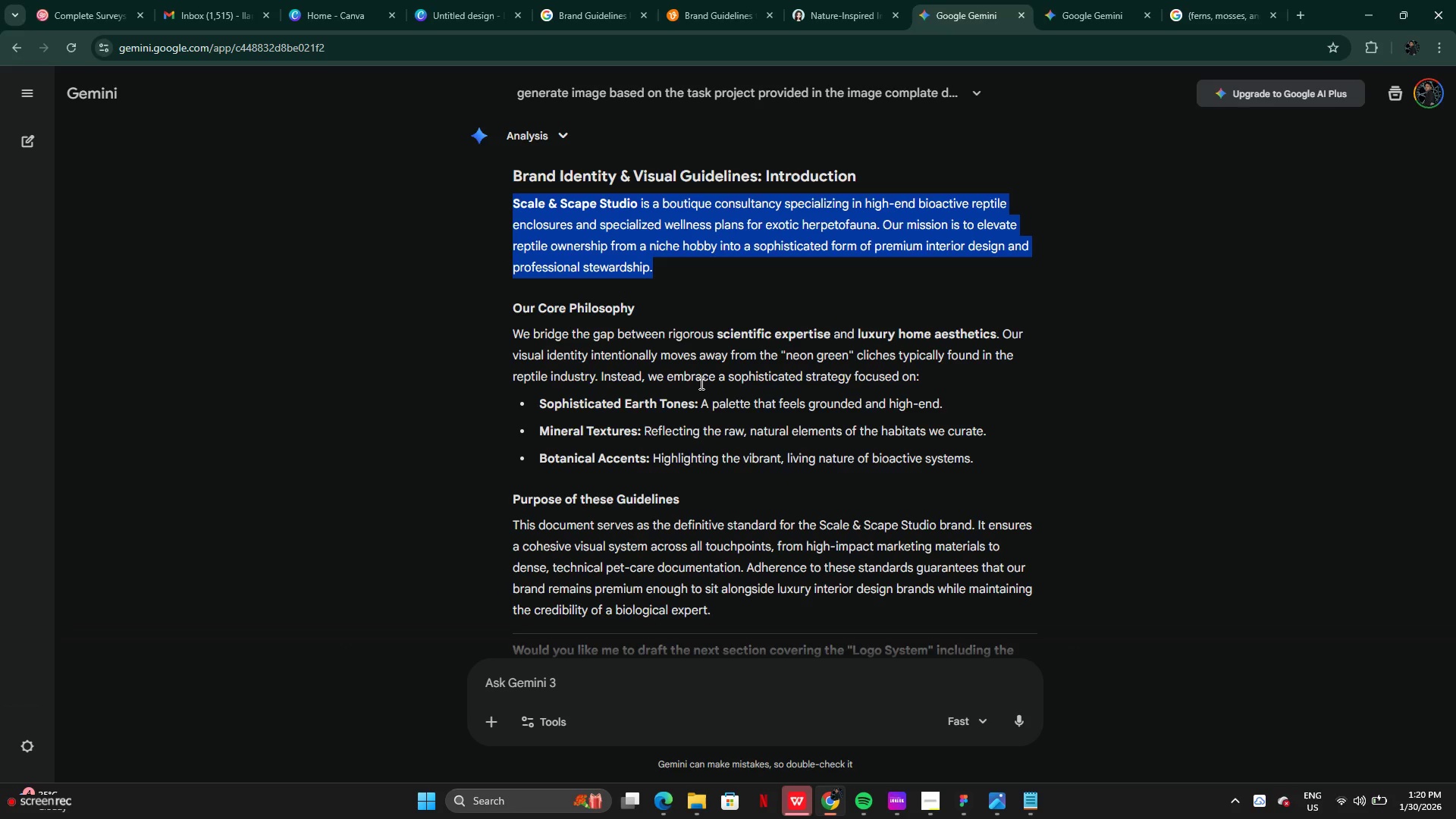 
scroll: coordinate [927, 449], scroll_direction: down, amount: 1.0
 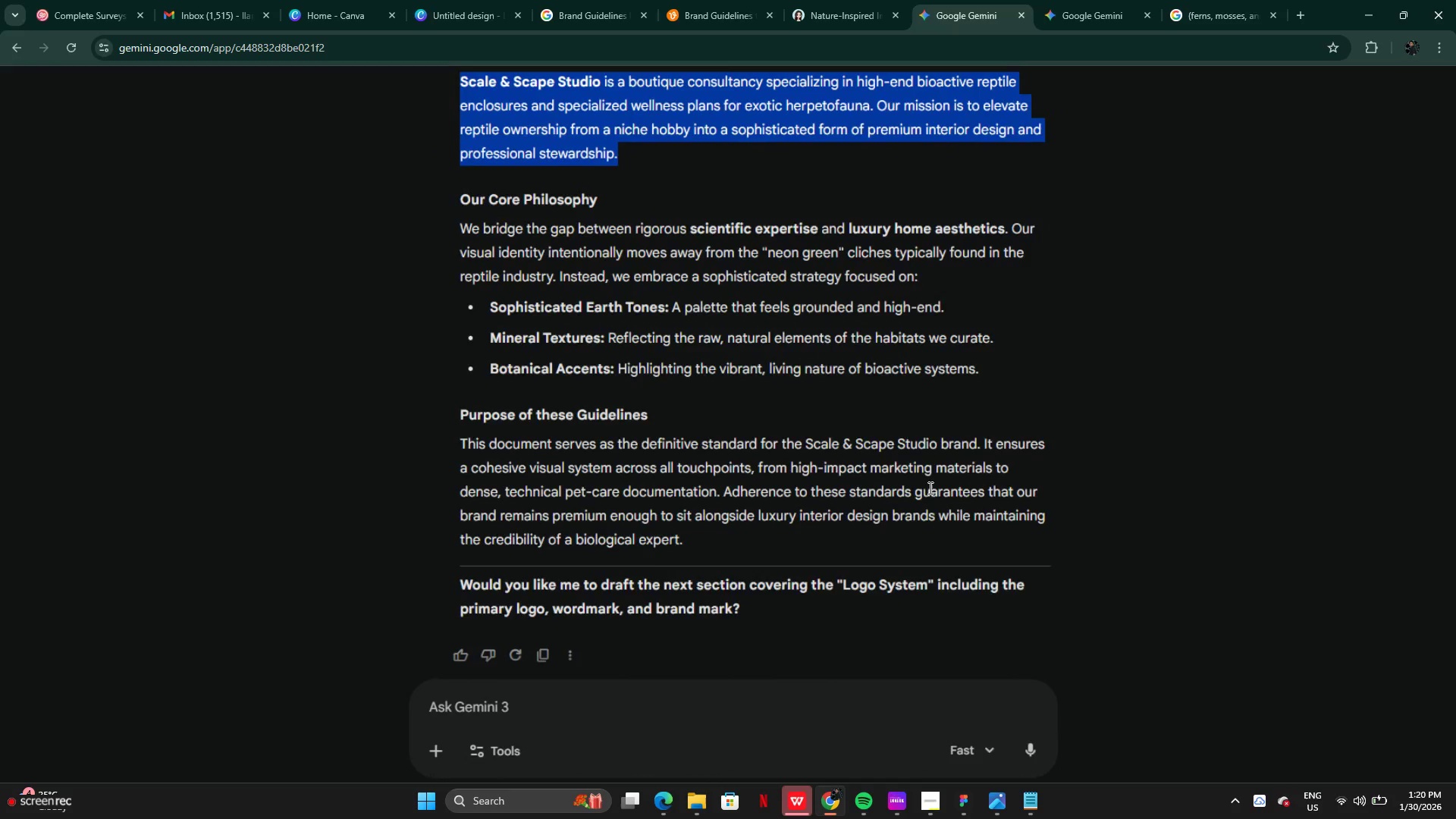 
wait(13.57)
 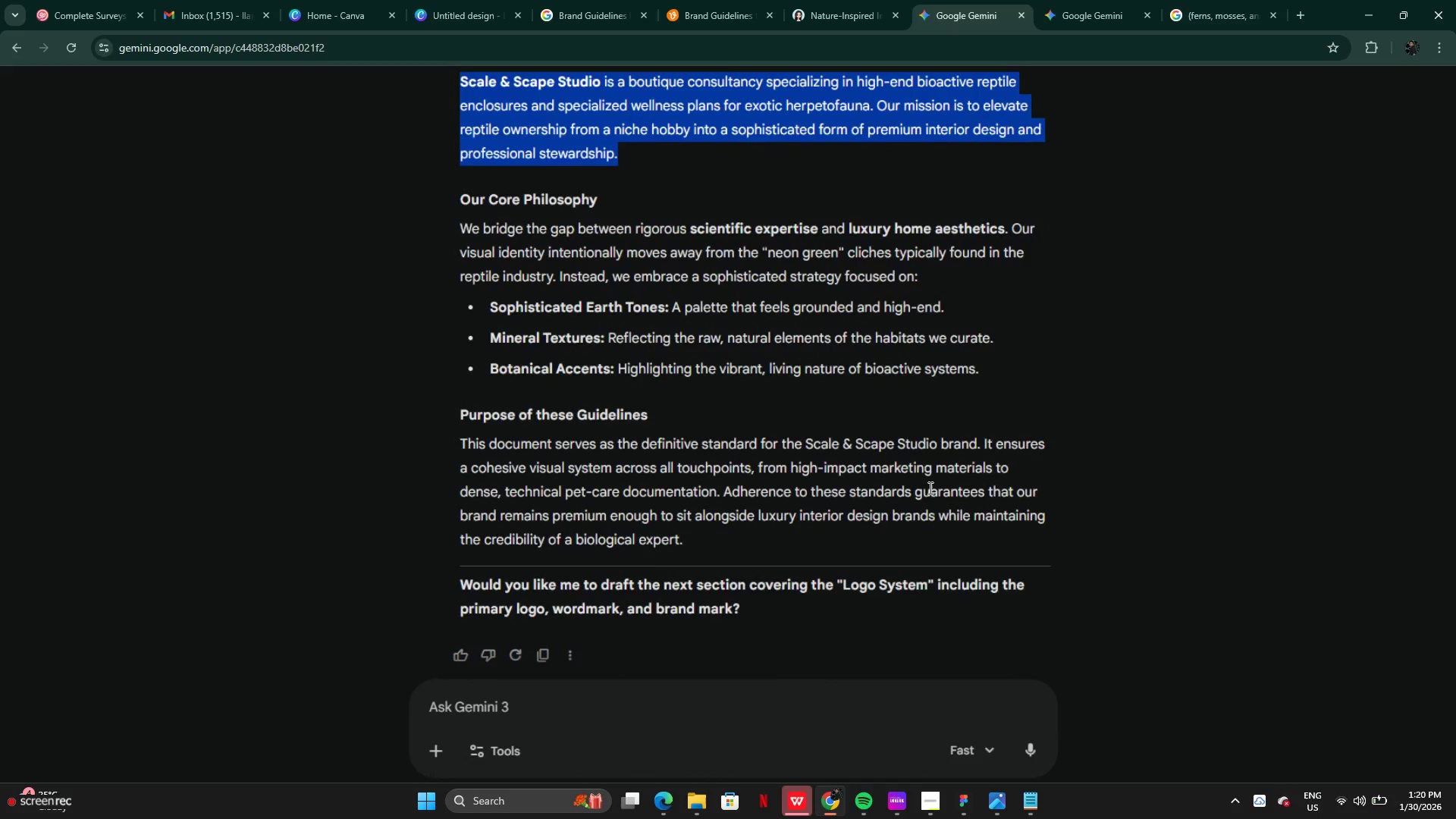 
left_click([958, 800])
 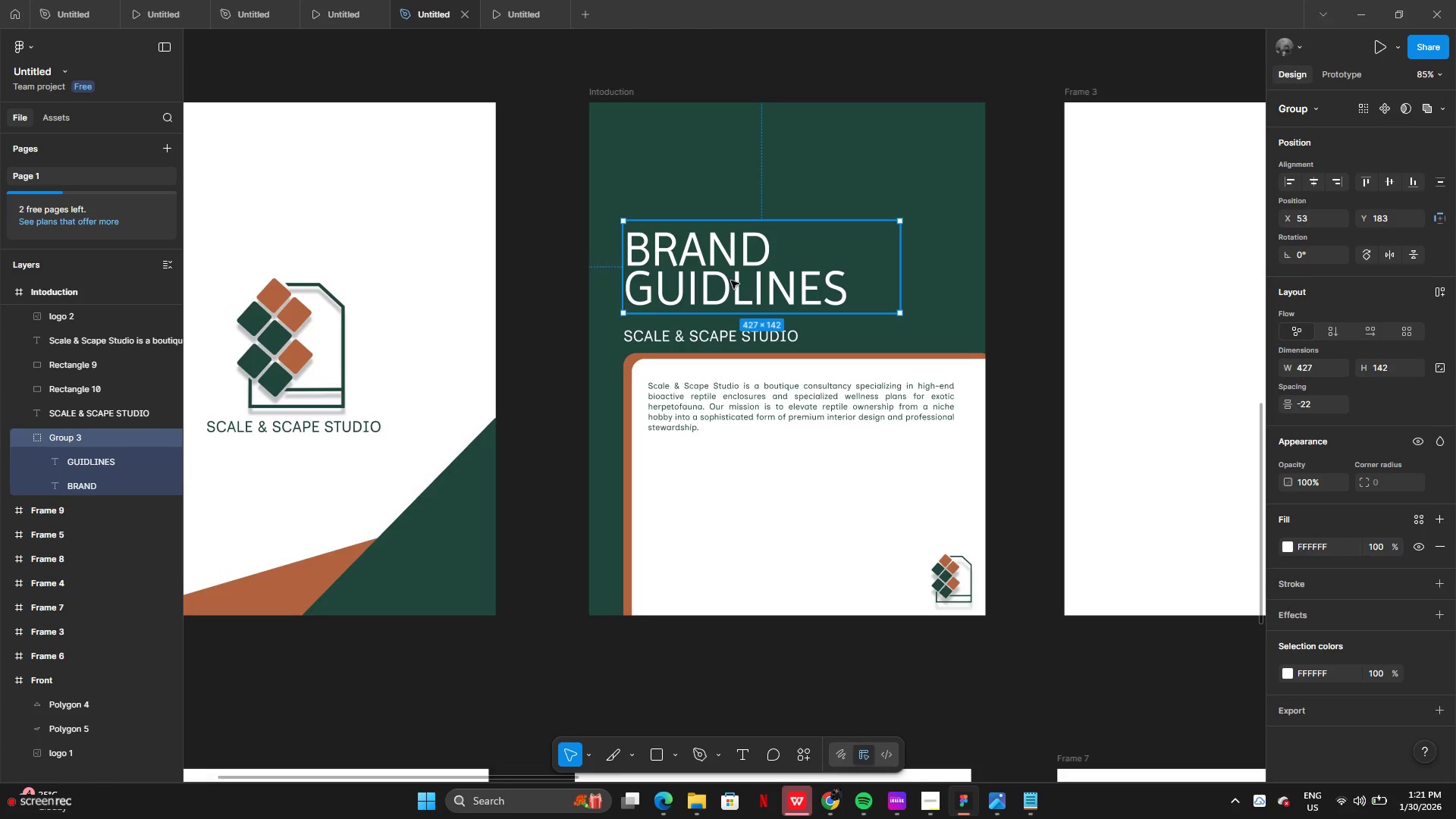 
wait(5.17)
 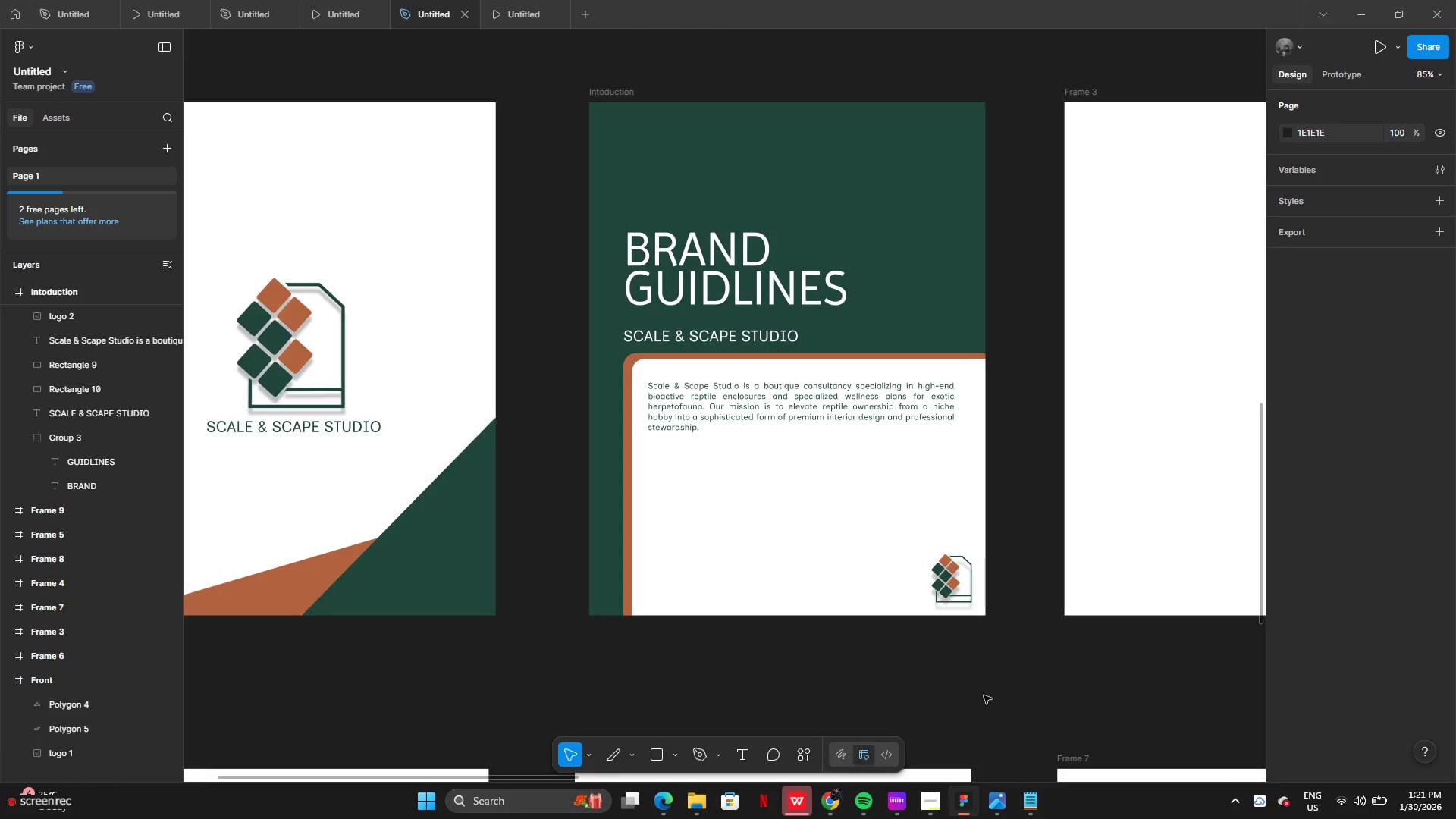 
left_click([667, 345])
 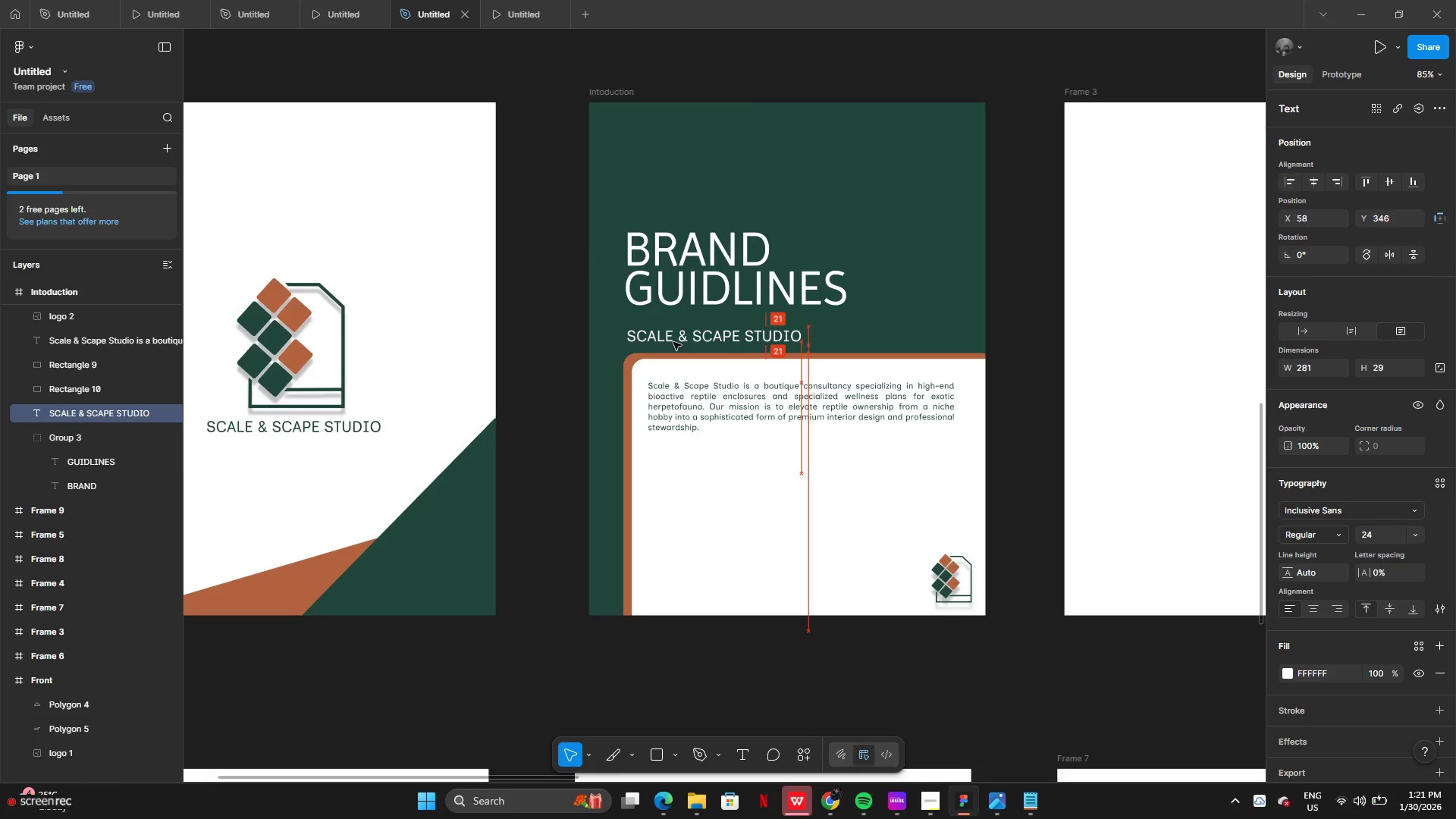 
mouse_move([671, 343])
 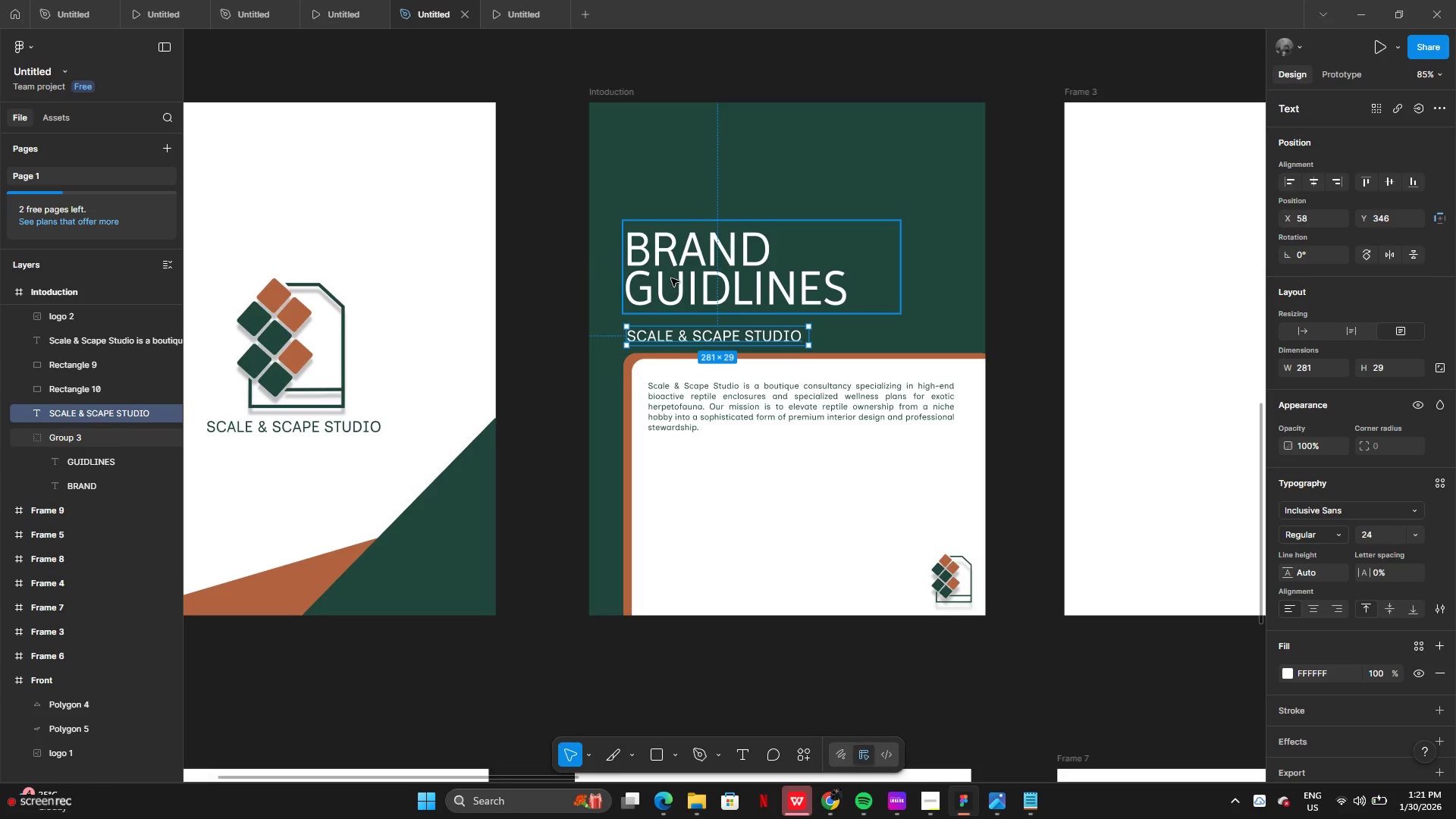 
left_click([672, 278])
 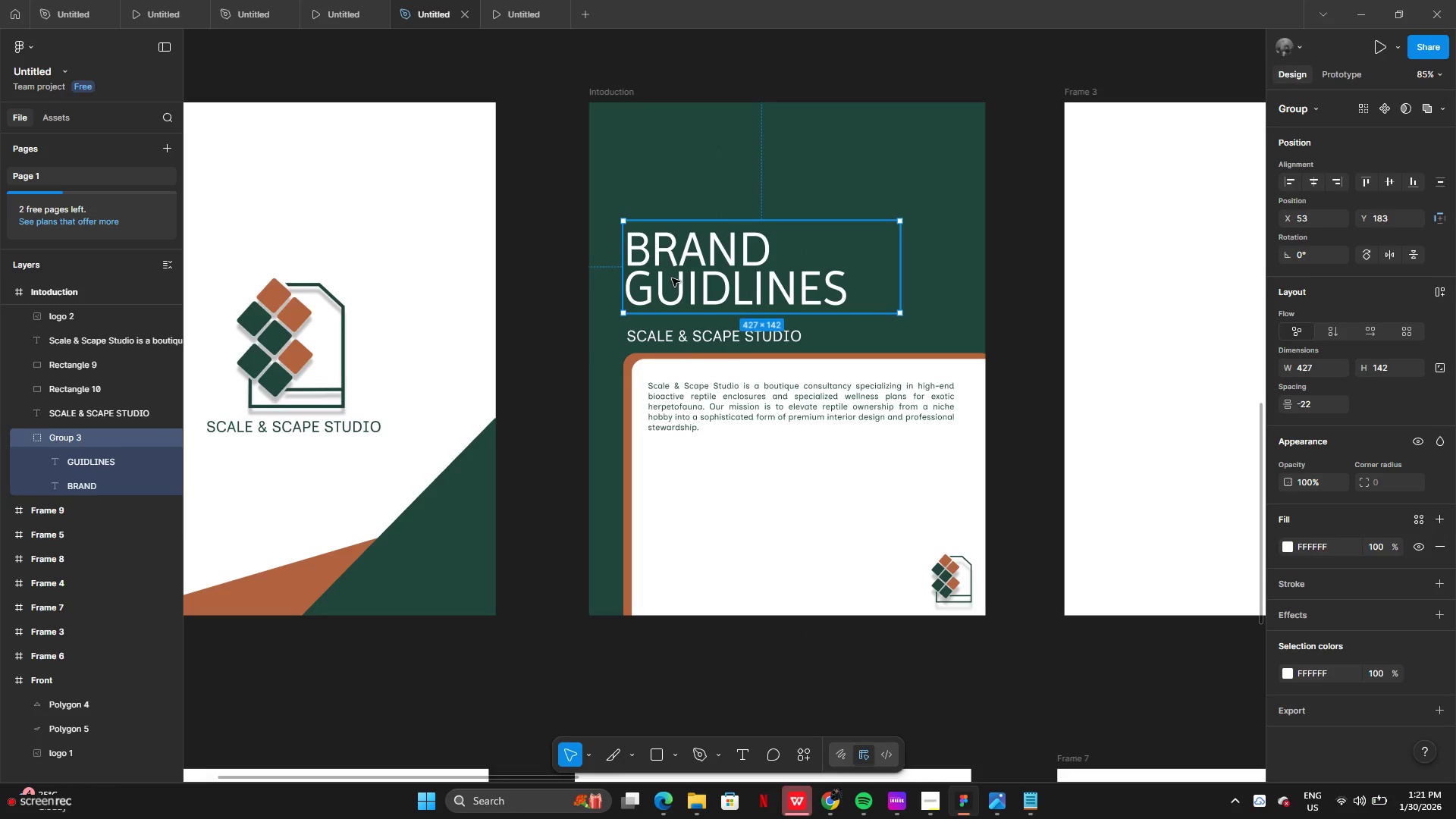 
left_click_drag(start_coordinate=[672, 278], to_coordinate=[668, 268])
 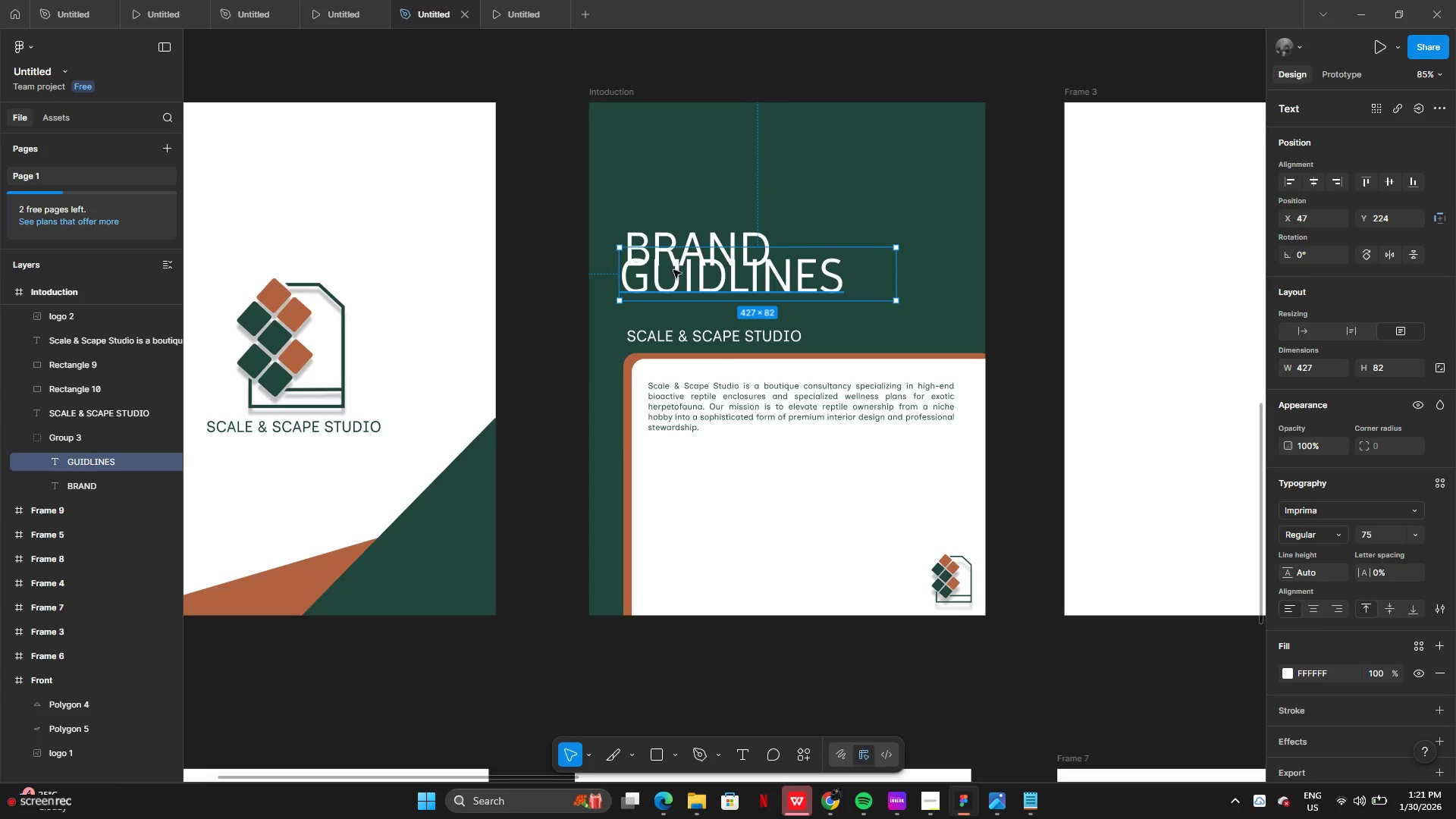 
key(Control+Z)
 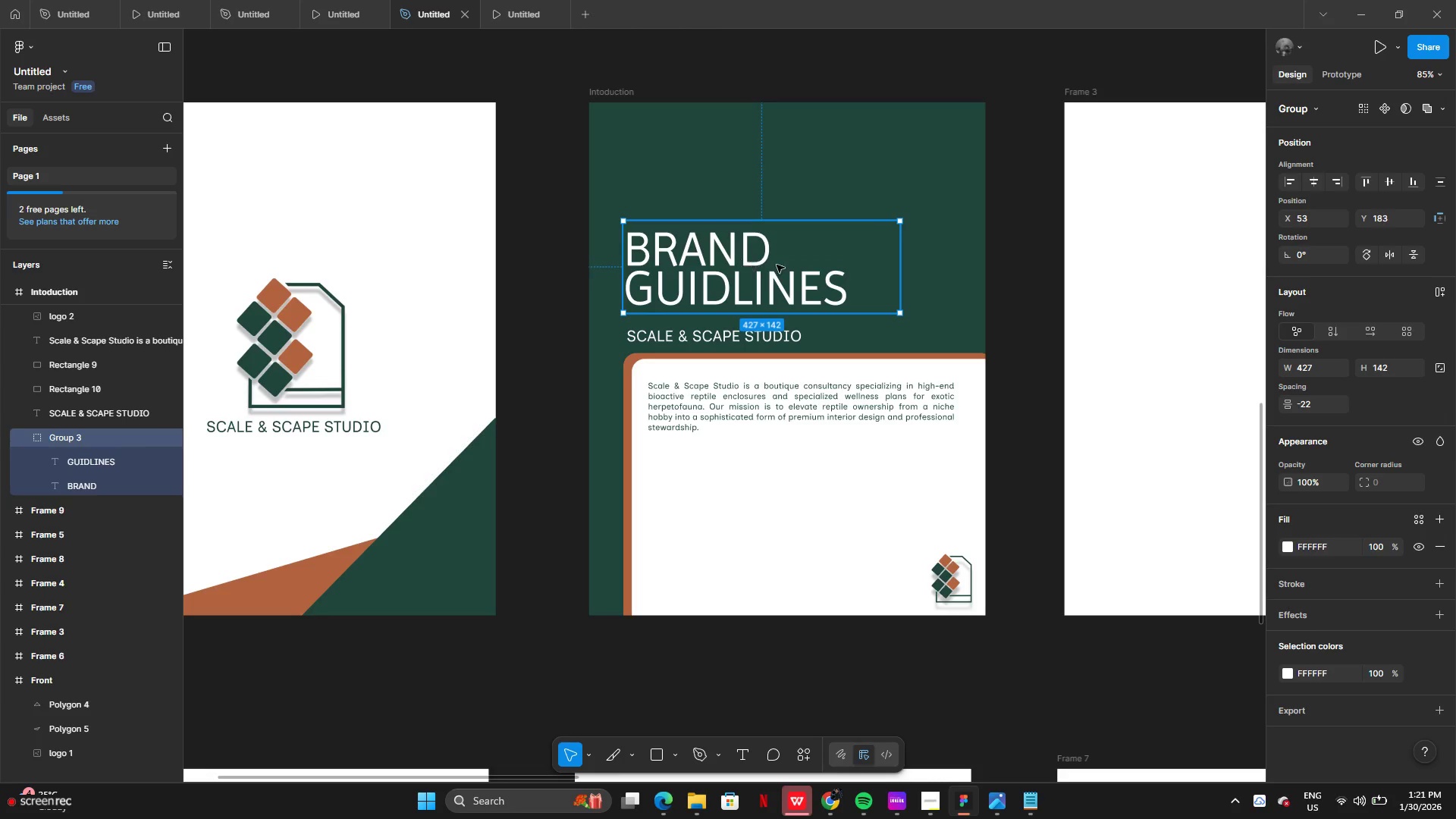 
left_click_drag(start_coordinate=[800, 254], to_coordinate=[800, 204])
 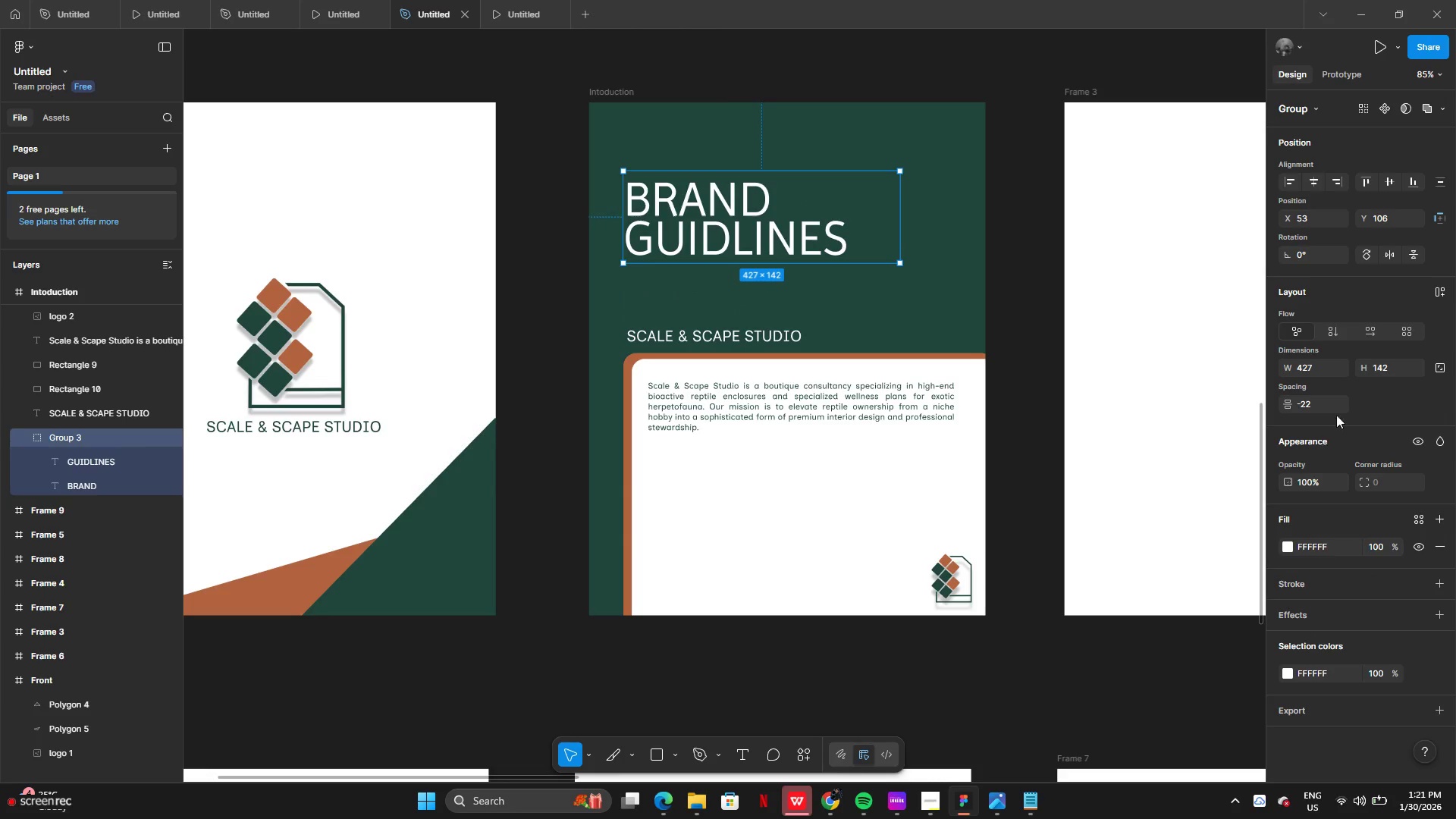 
left_click([1316, 181])
 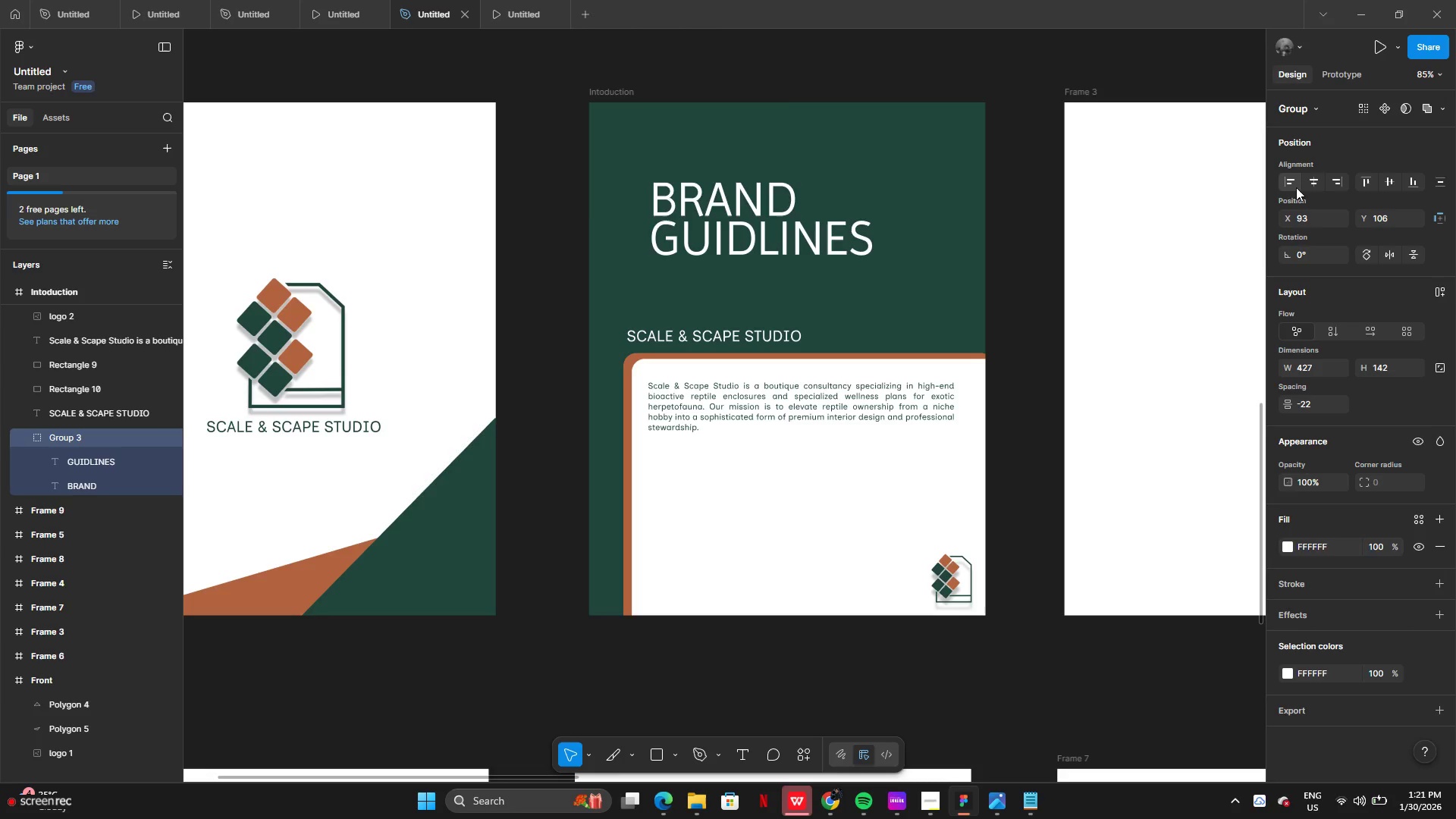 
double_click([1335, 187])
 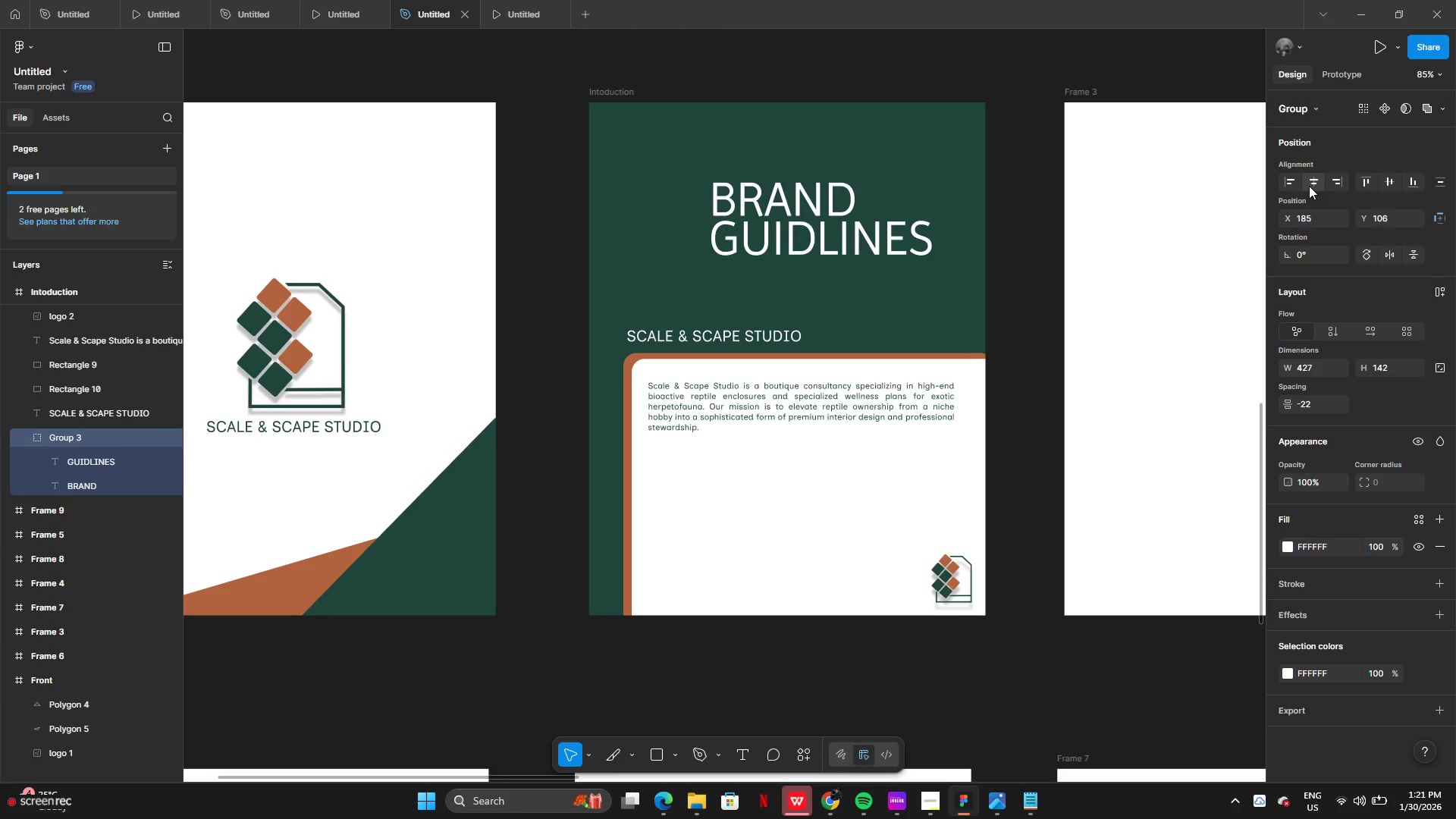 
left_click([1298, 184])
 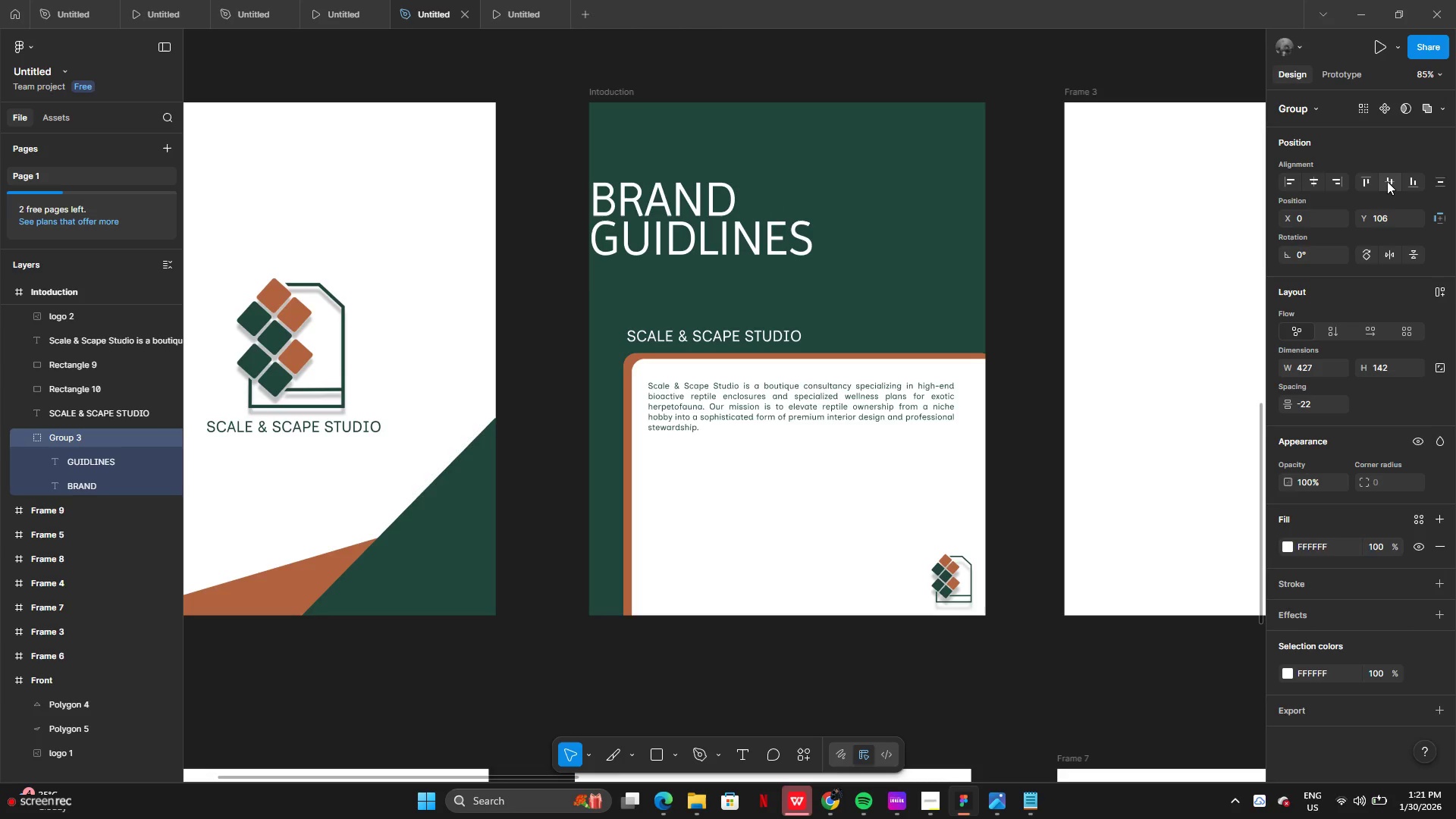 
left_click([1387, 181])
 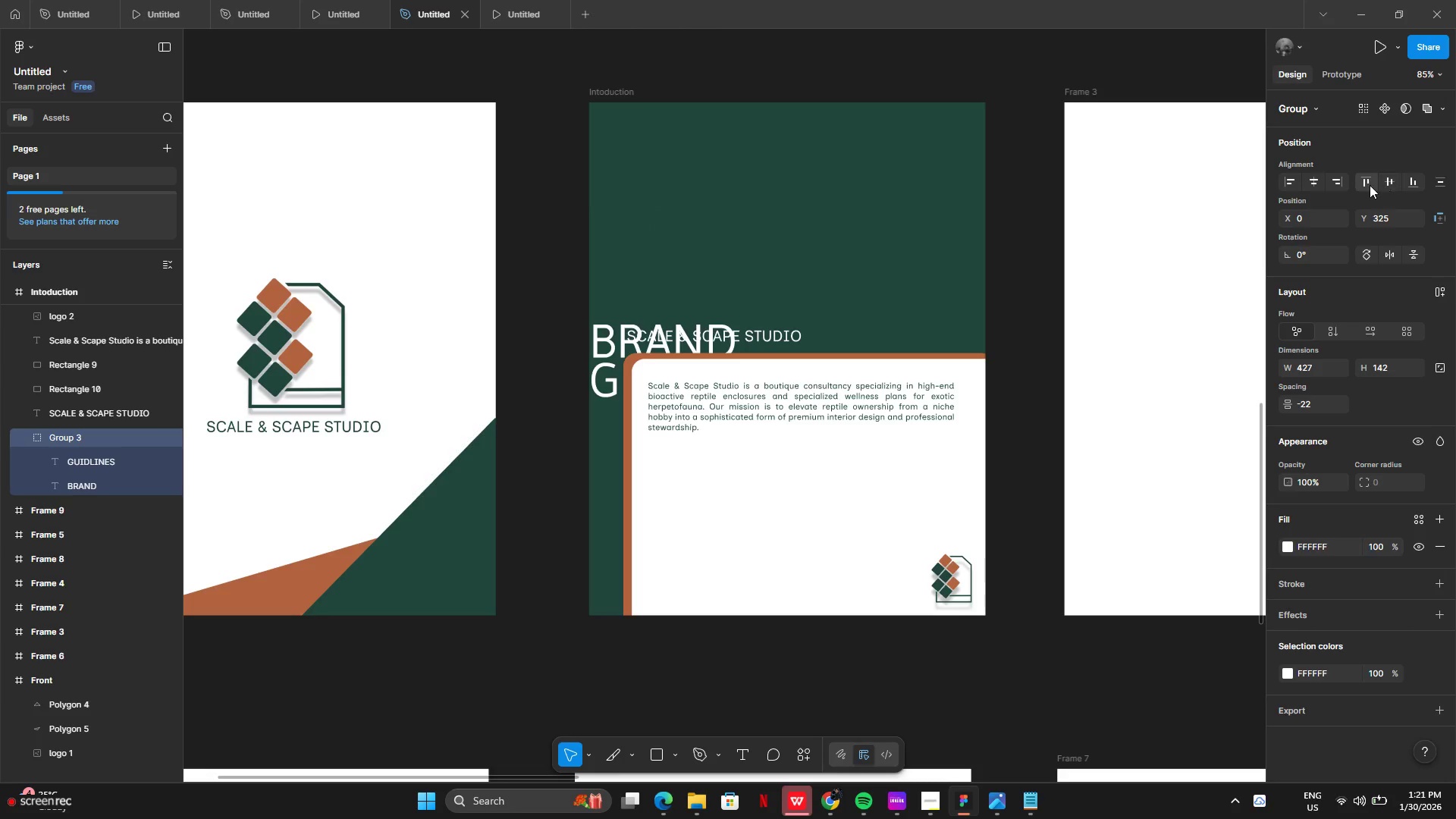 
left_click([1370, 185])
 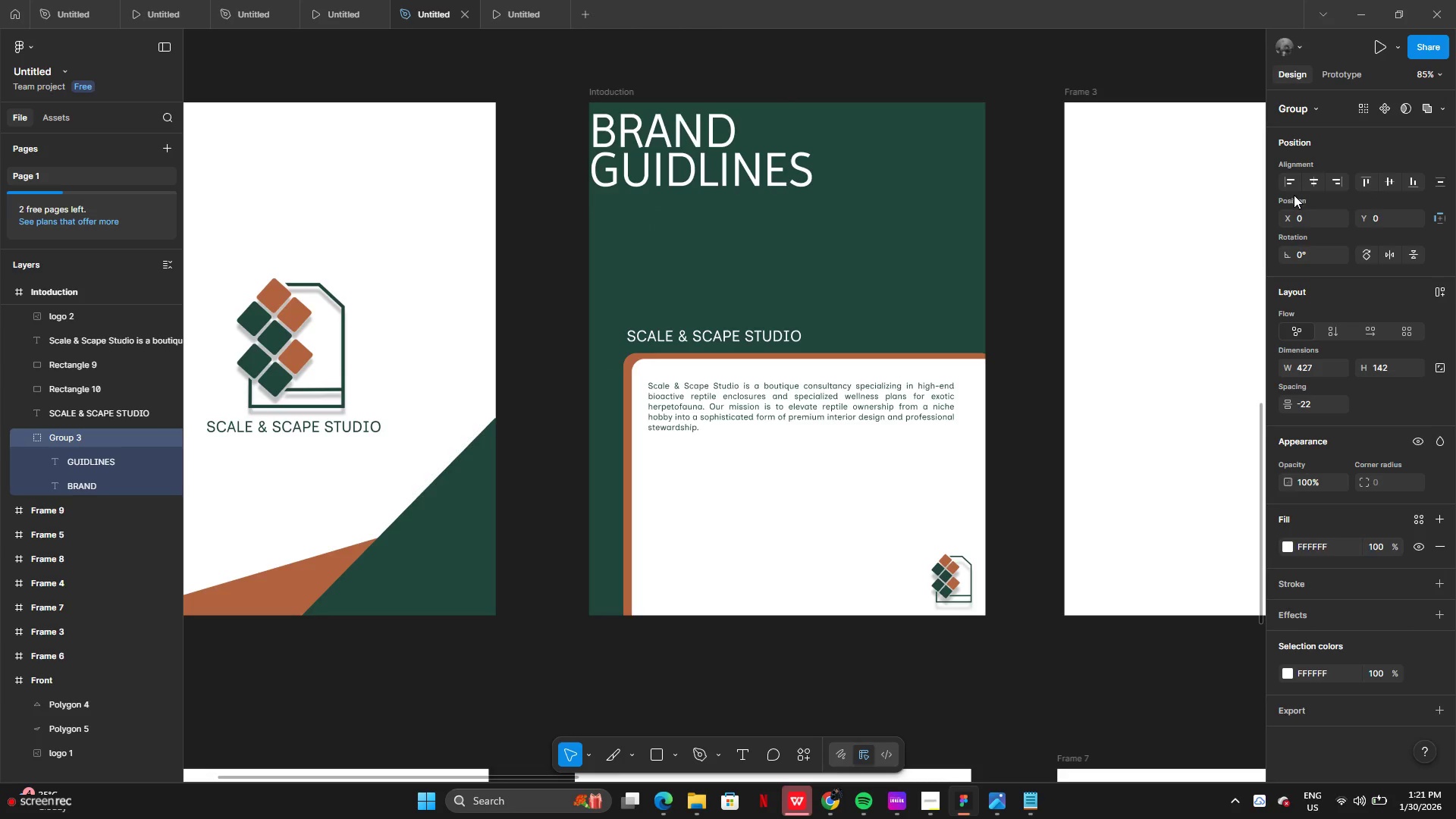 
left_click([1290, 186])
 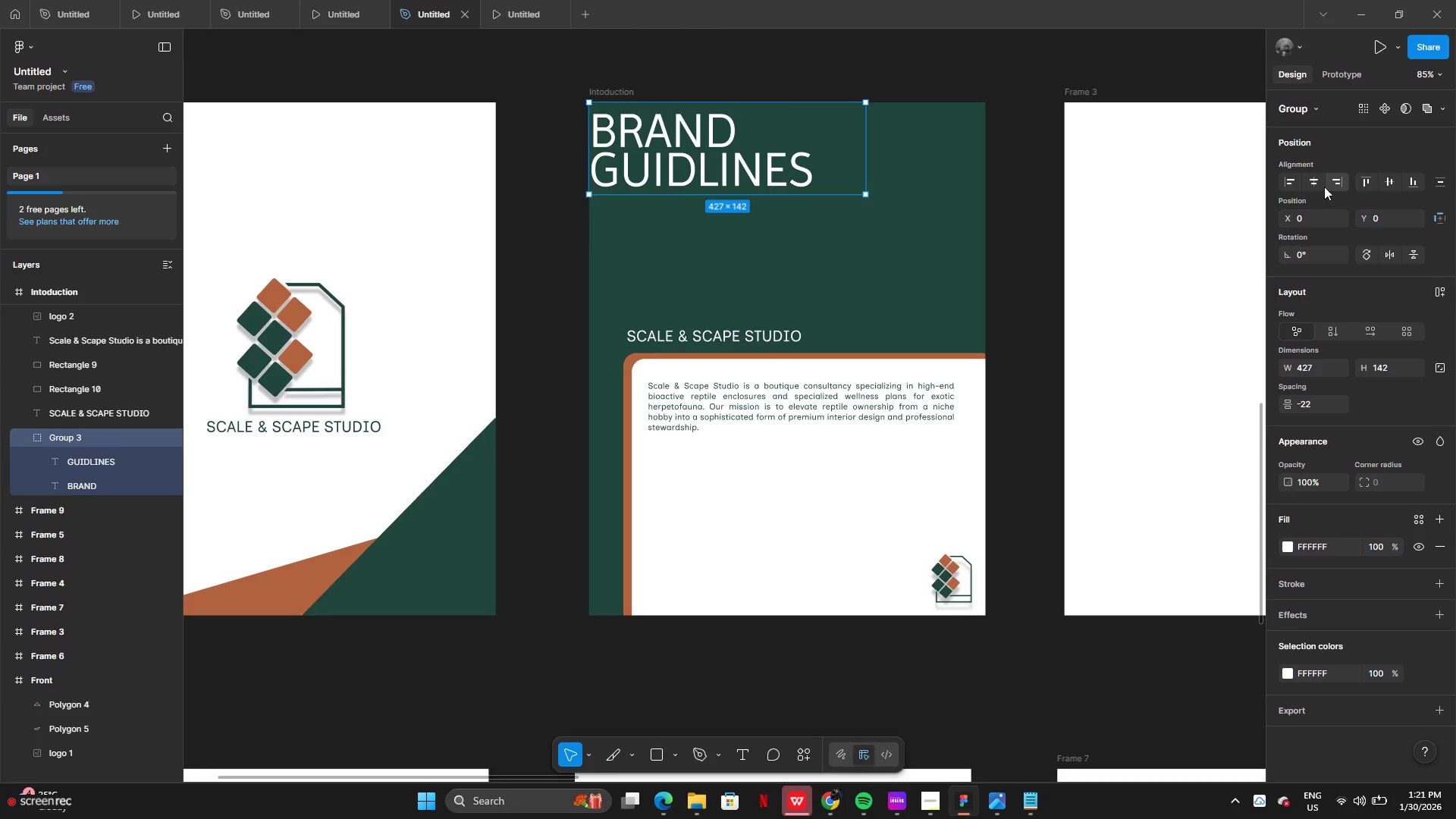 
left_click([1320, 184])
 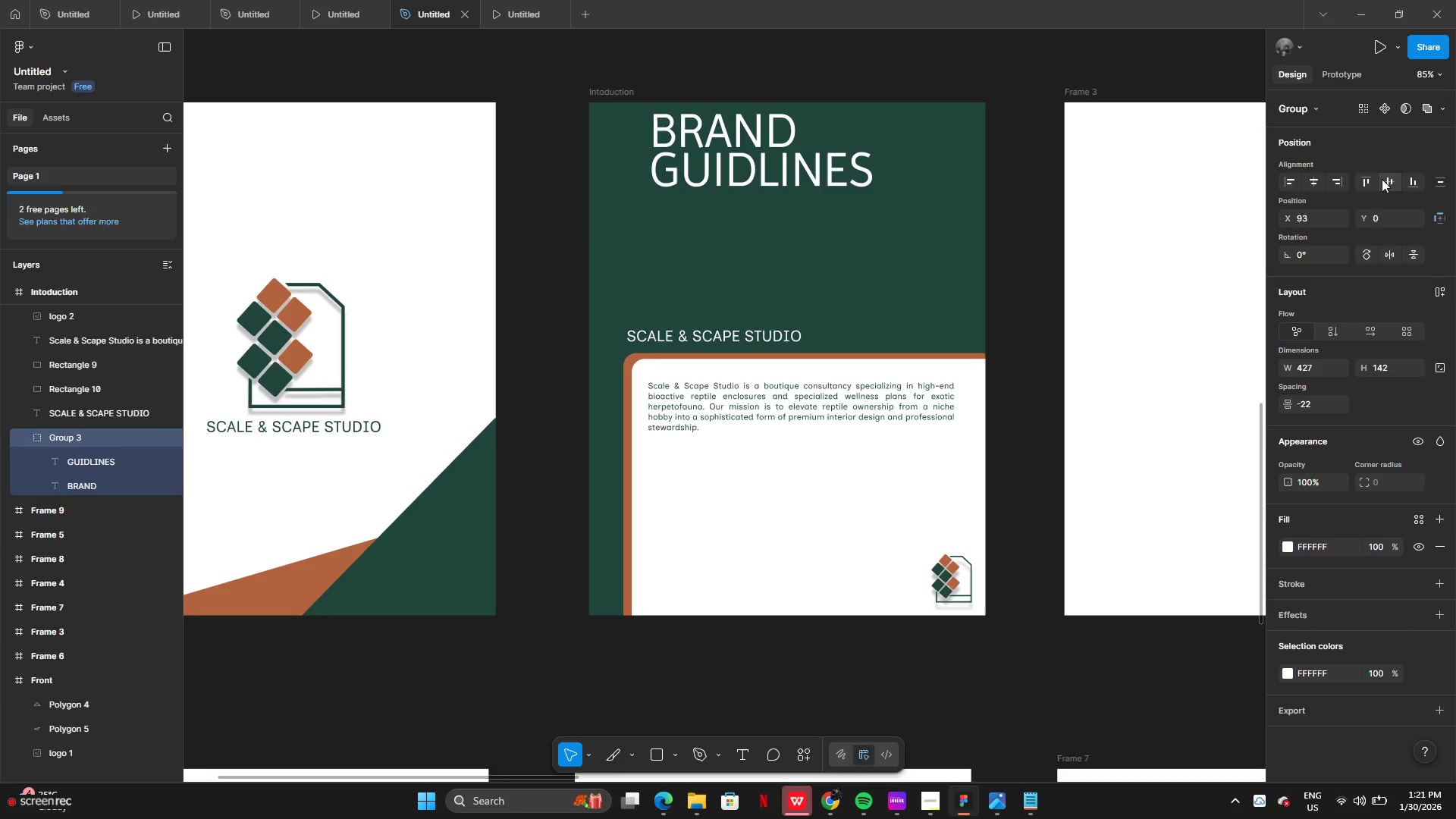 
left_click([1389, 179])
 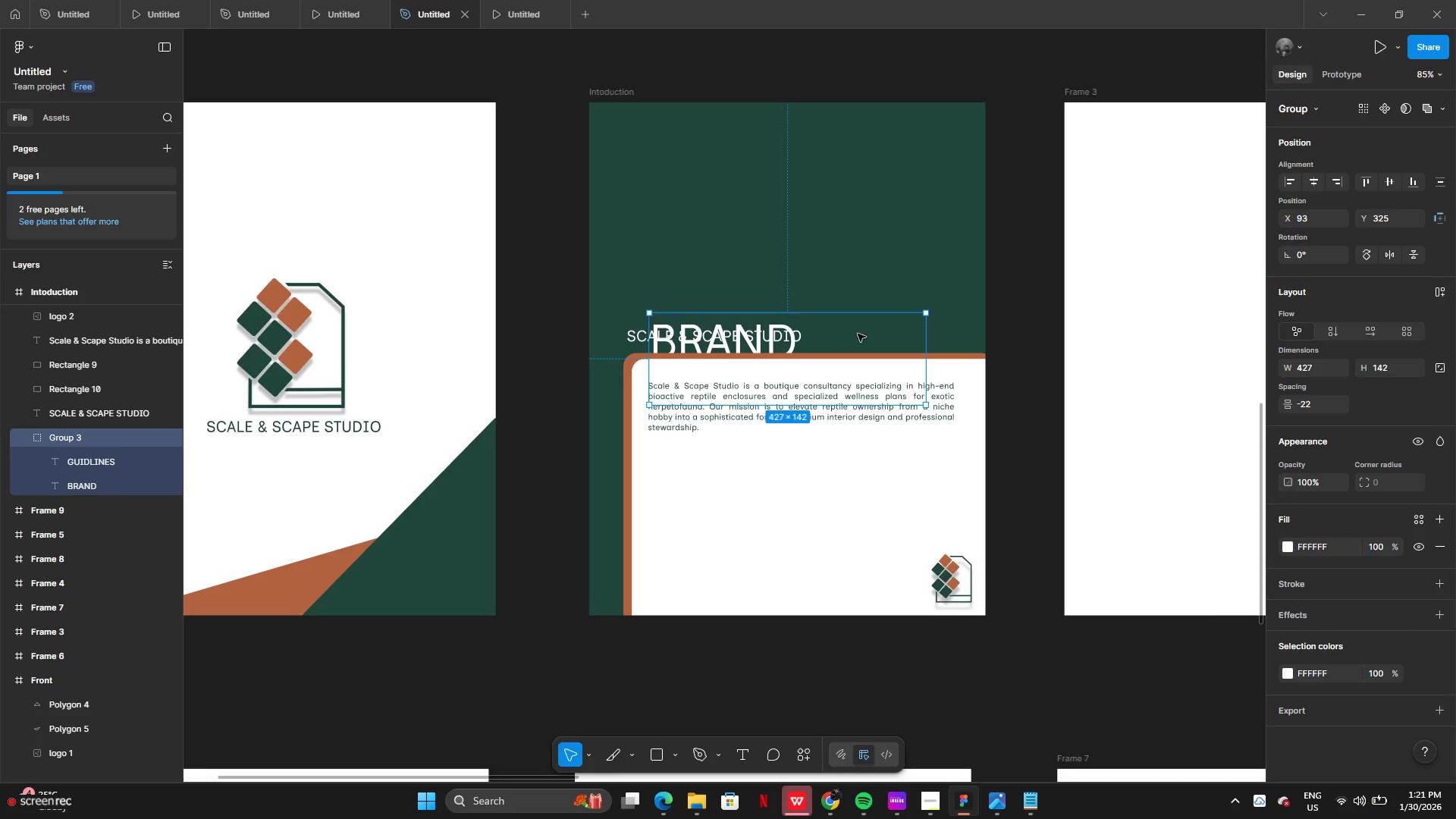 
left_click_drag(start_coordinate=[846, 333], to_coordinate=[817, 254])
 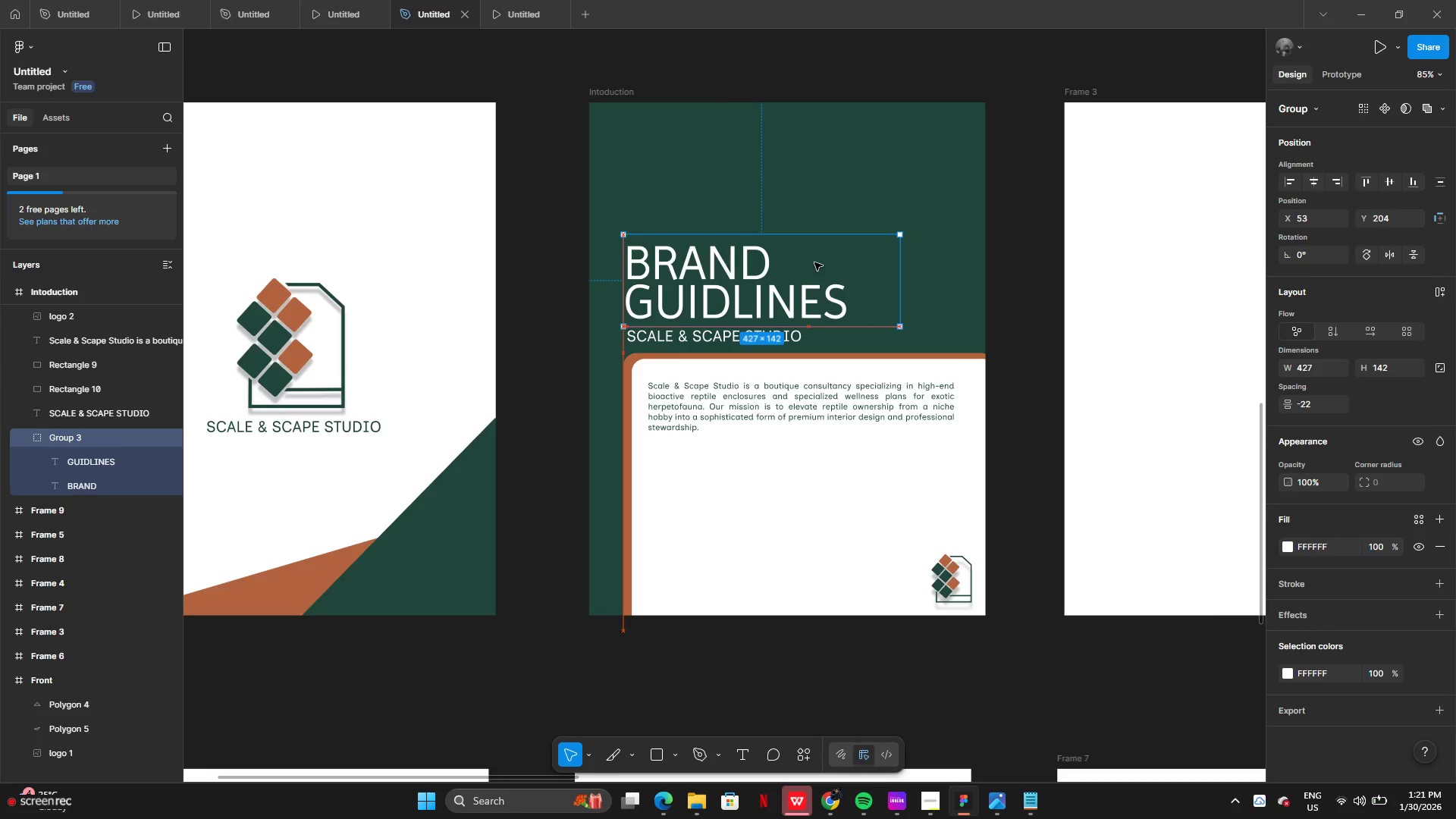 
left_click([877, 702])
 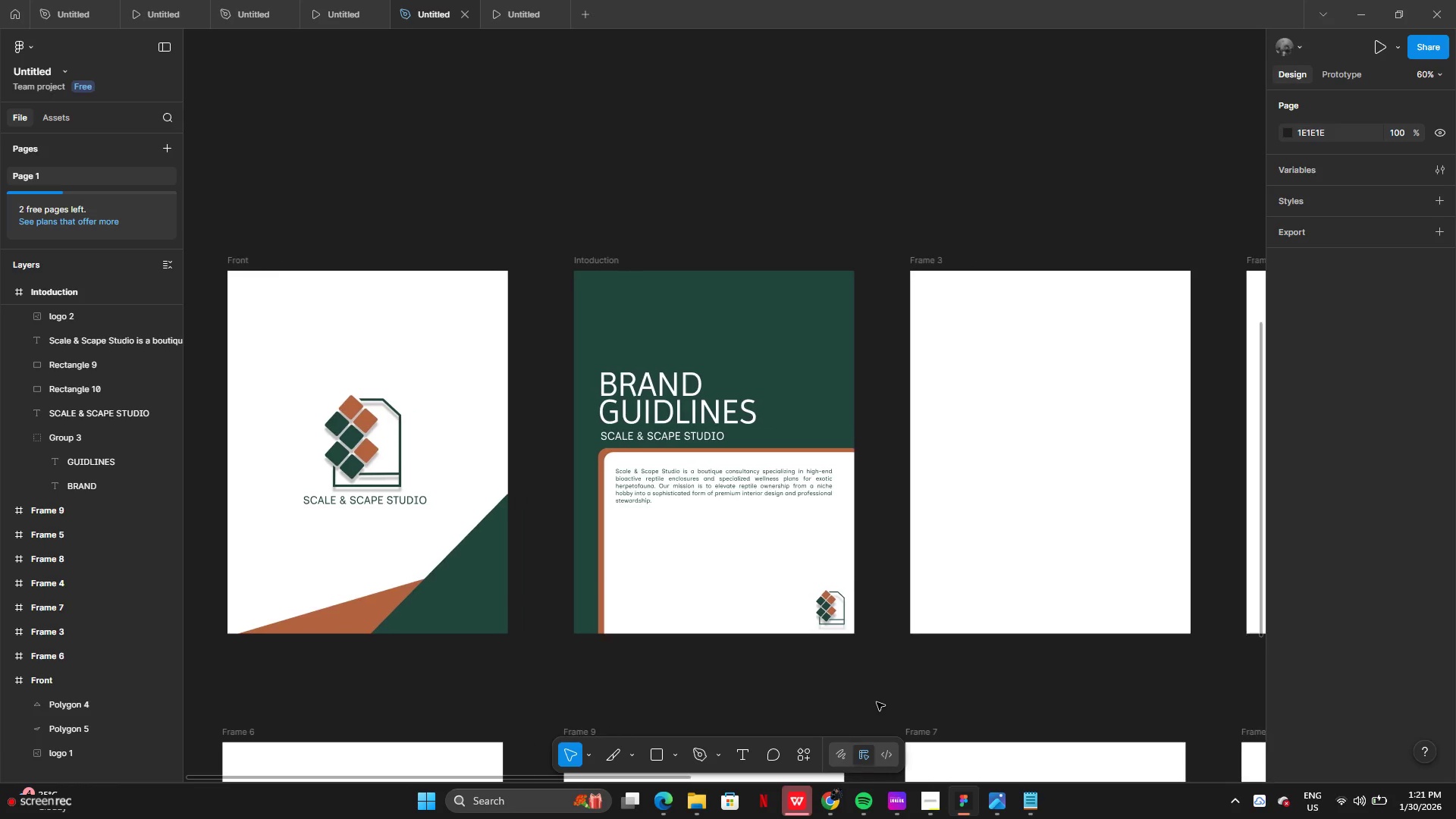 
wait(8.34)
 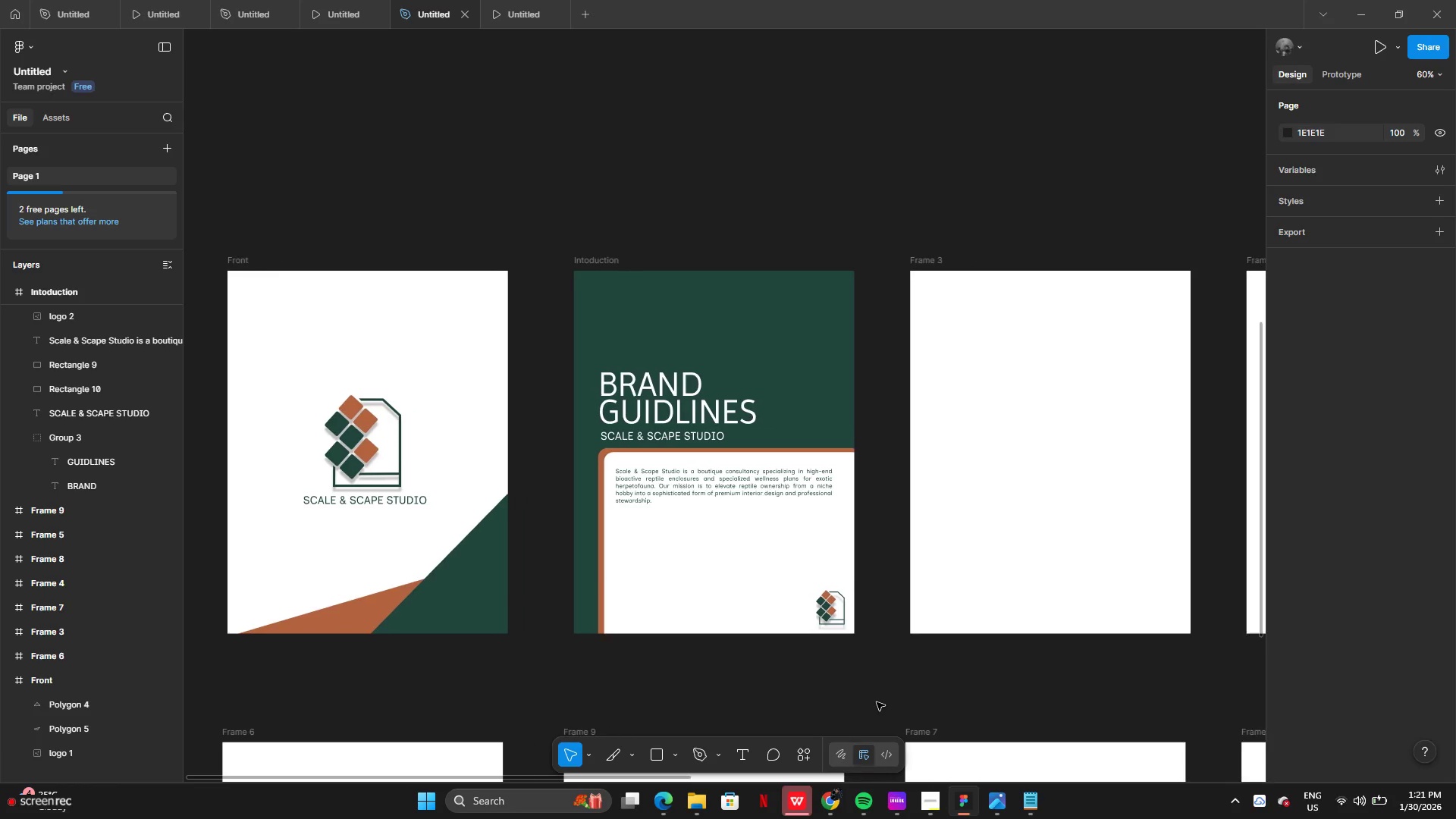 
left_click([739, 356])
 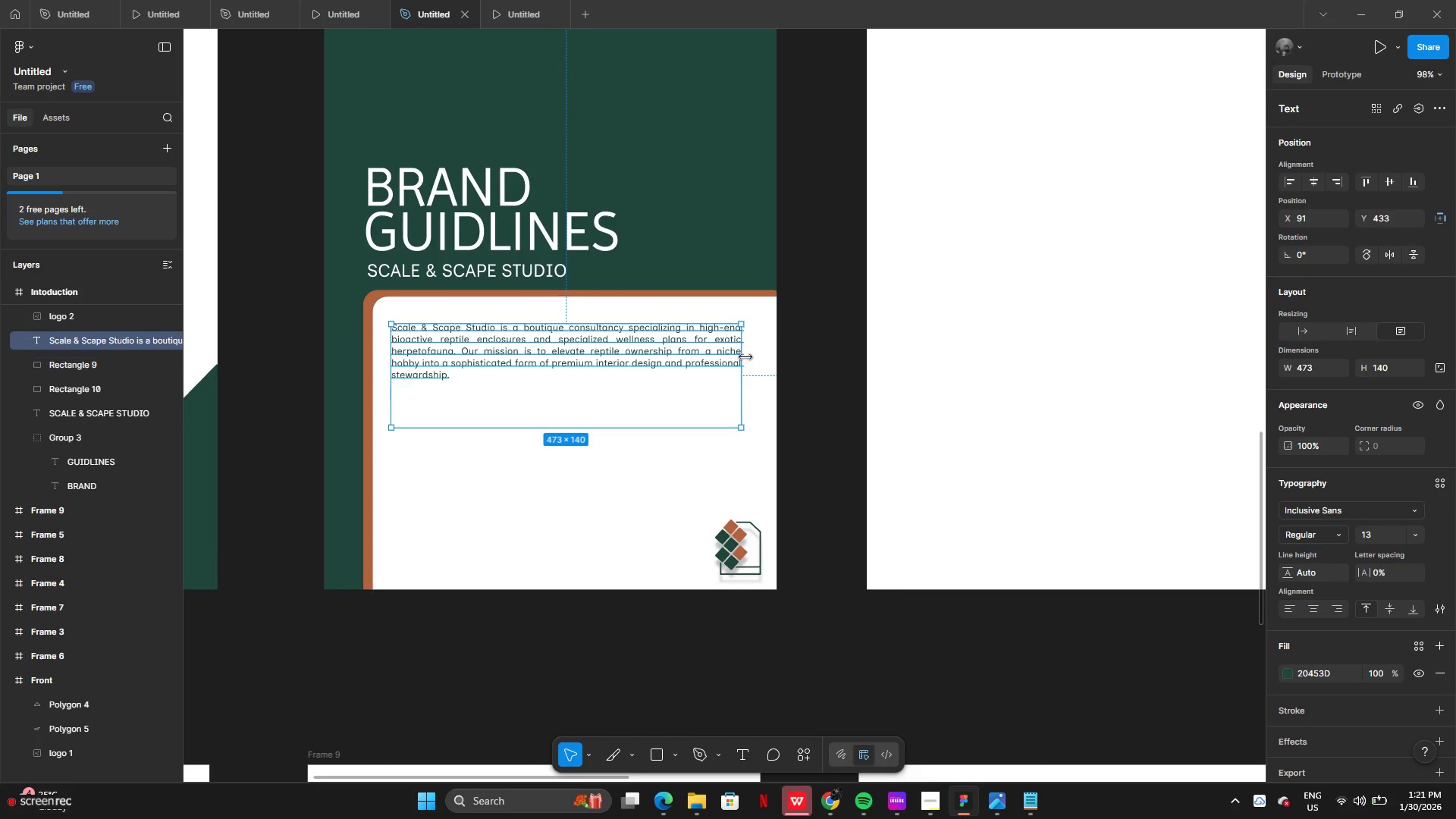 
left_click_drag(start_coordinate=[745, 357], to_coordinate=[762, 356])
 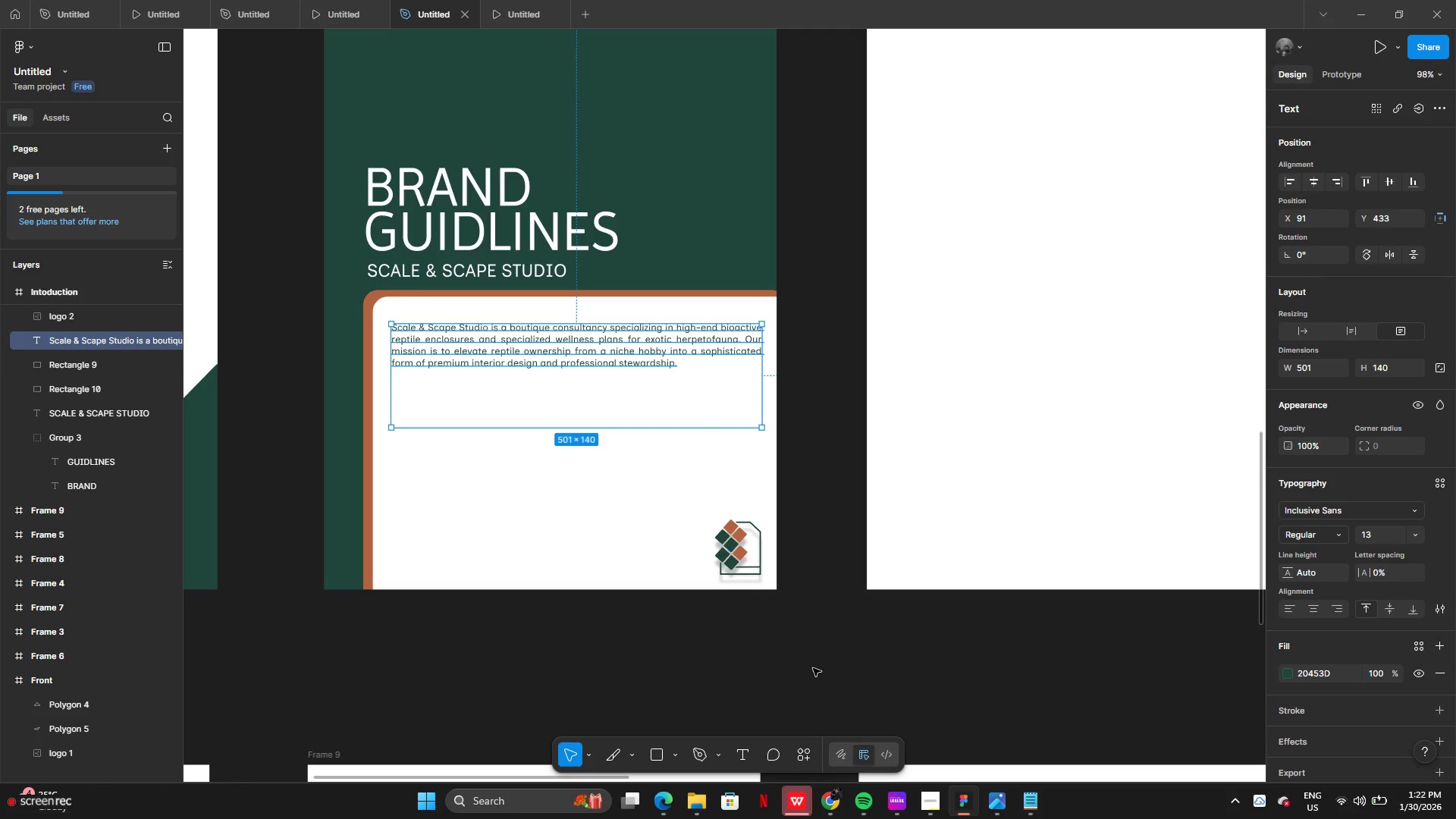 
left_click([814, 667])
 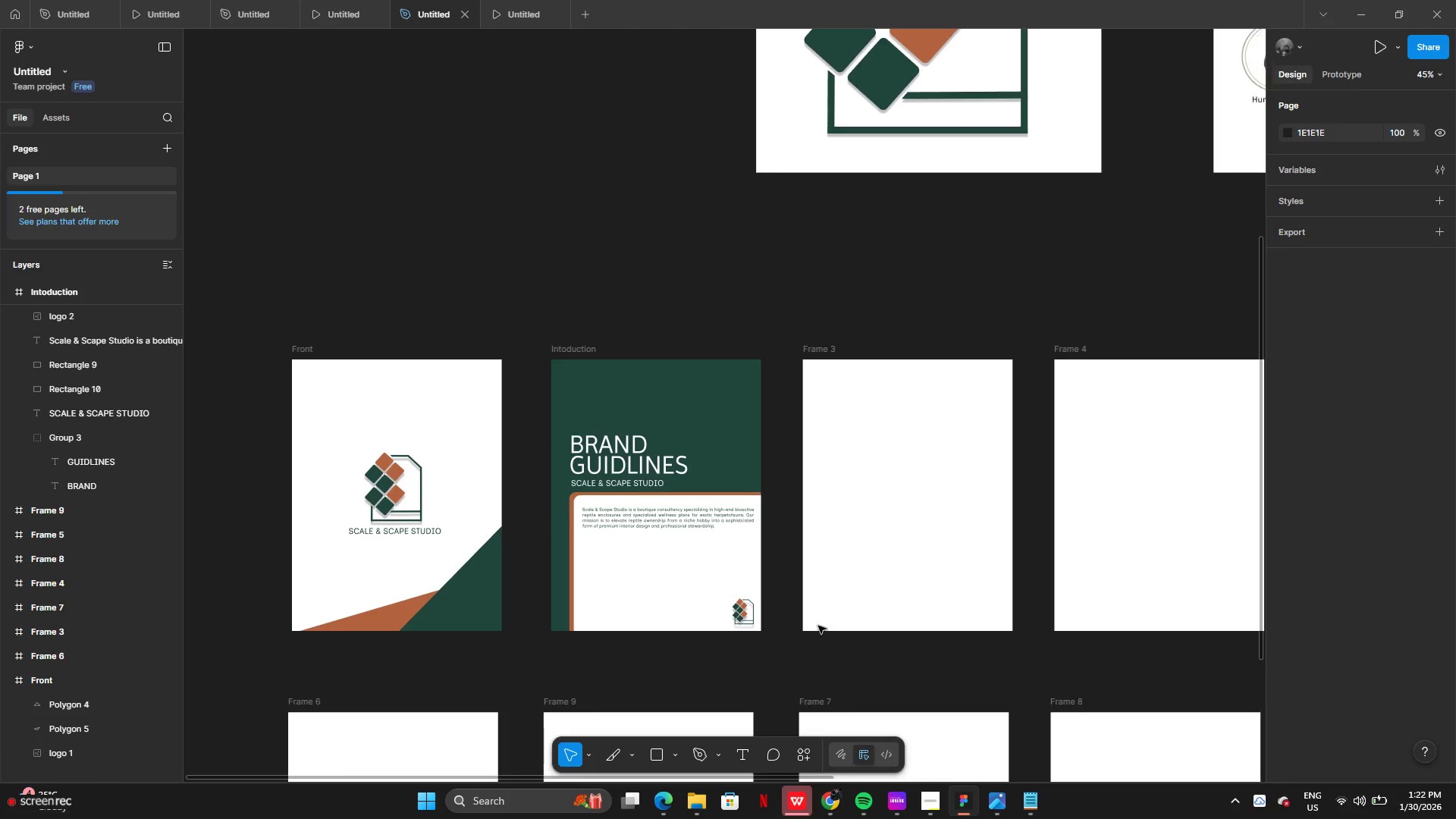 
wait(17.5)
 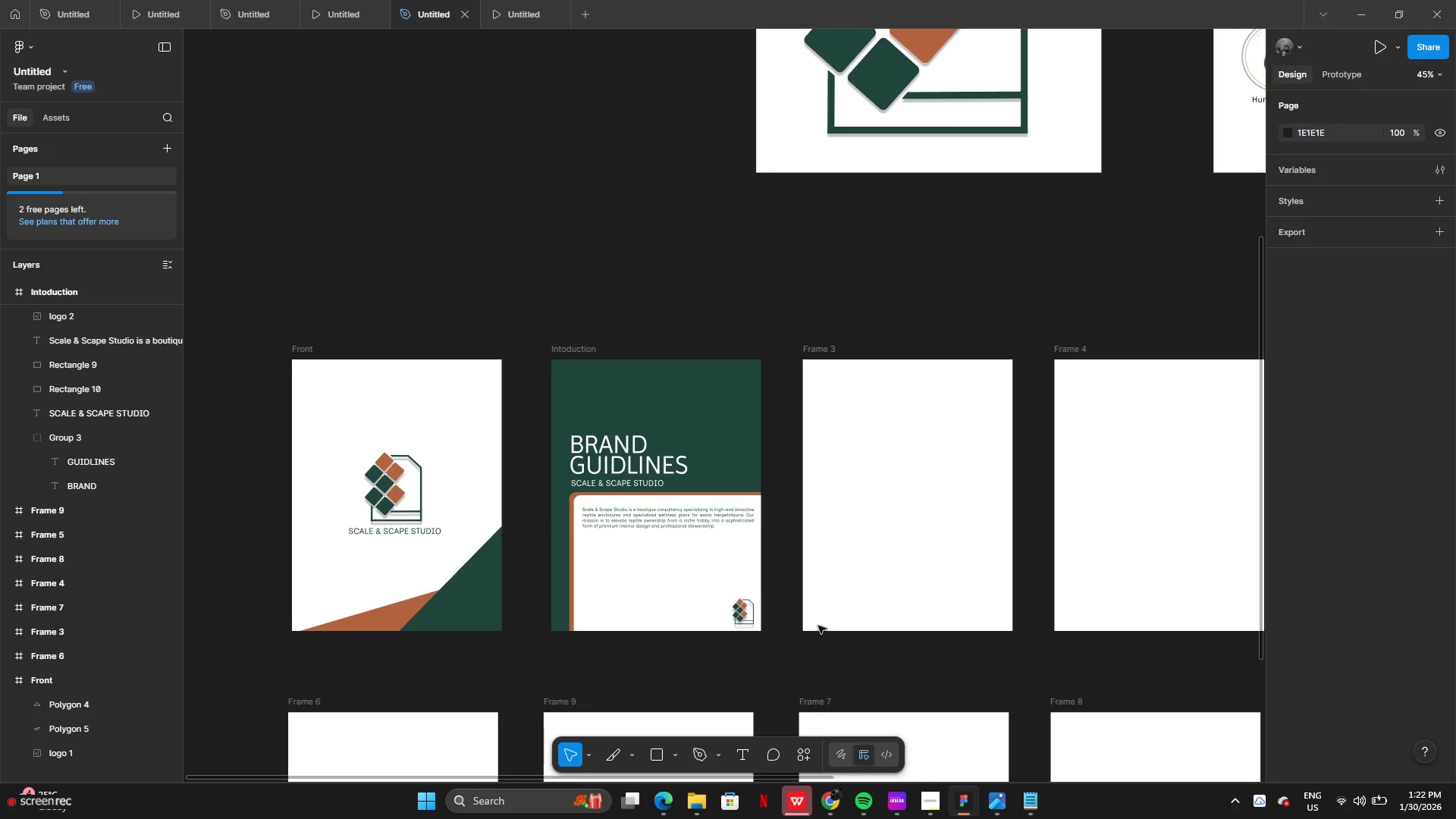 
left_click([930, 799])